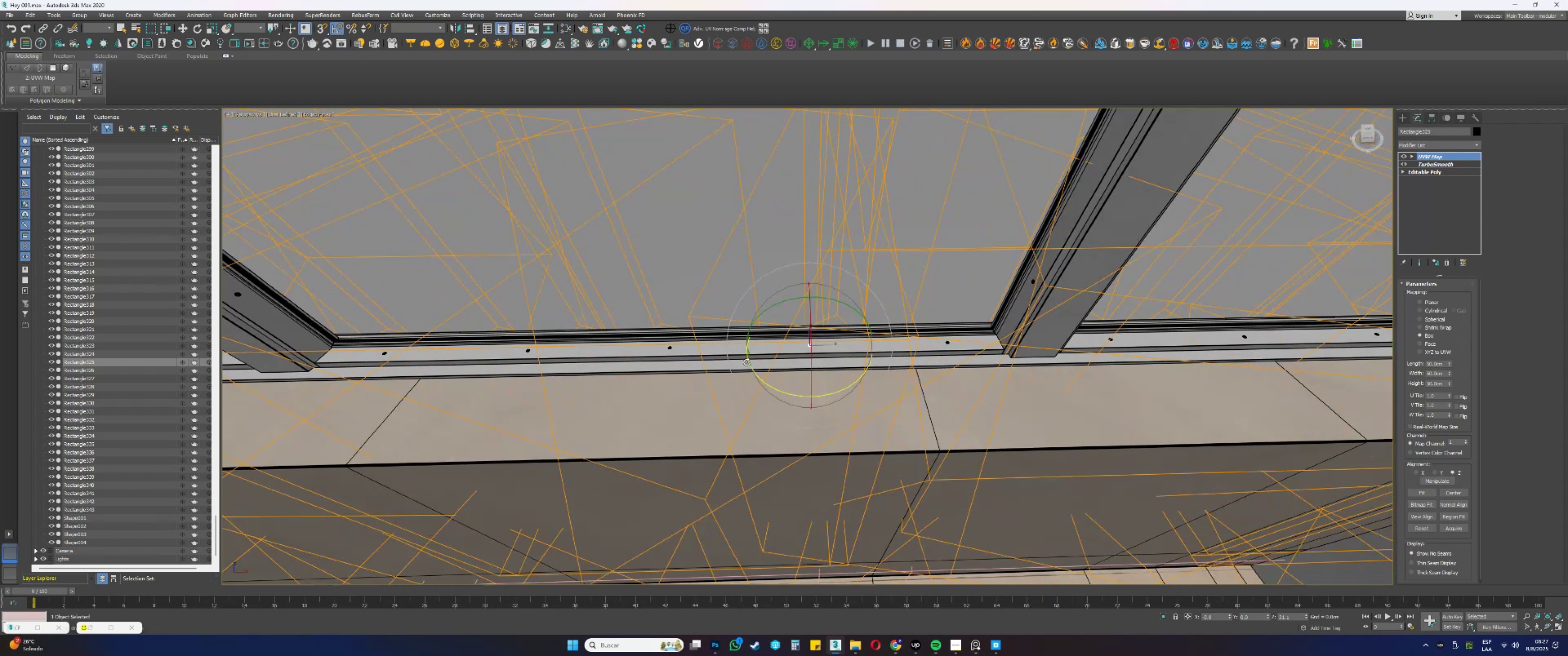 
hold_key(key=AltLeft, duration=0.52)
 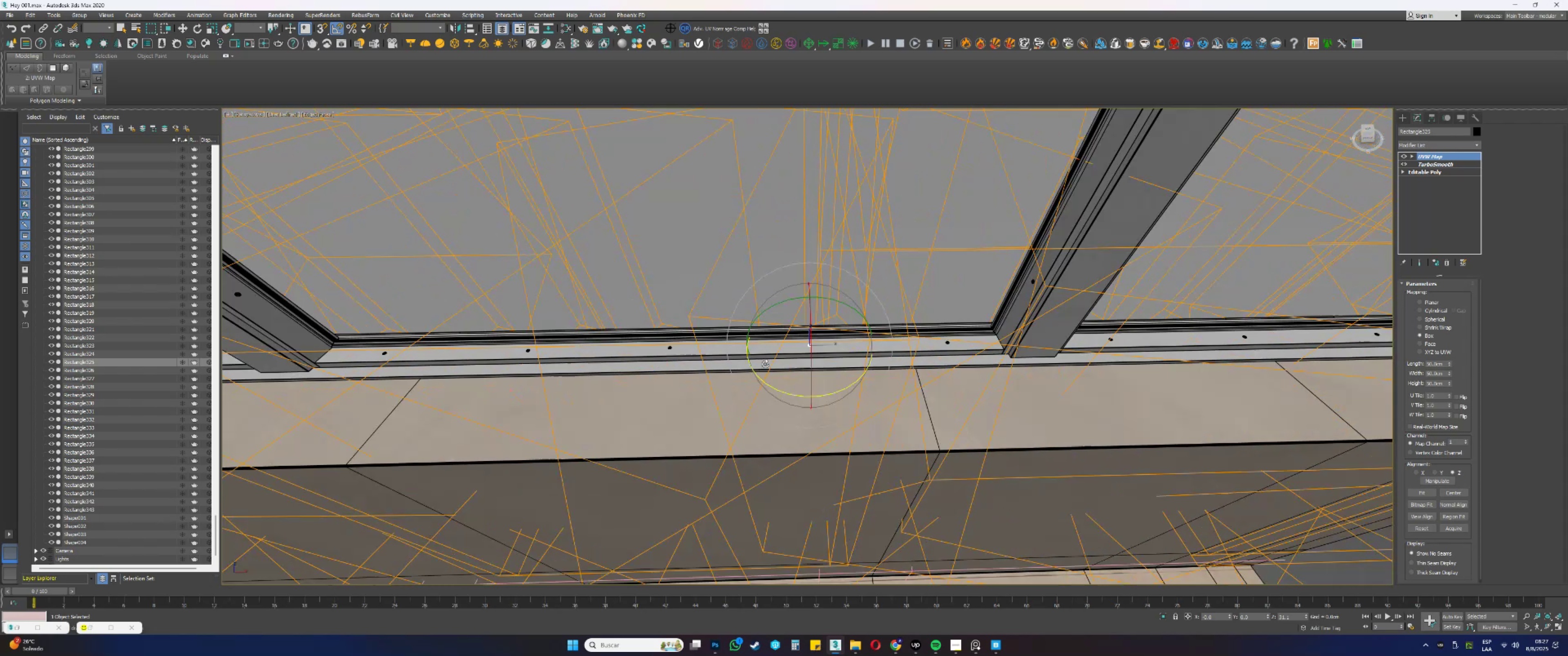 
scroll: coordinate [675, 348], scroll_direction: up, amount: 2.0
 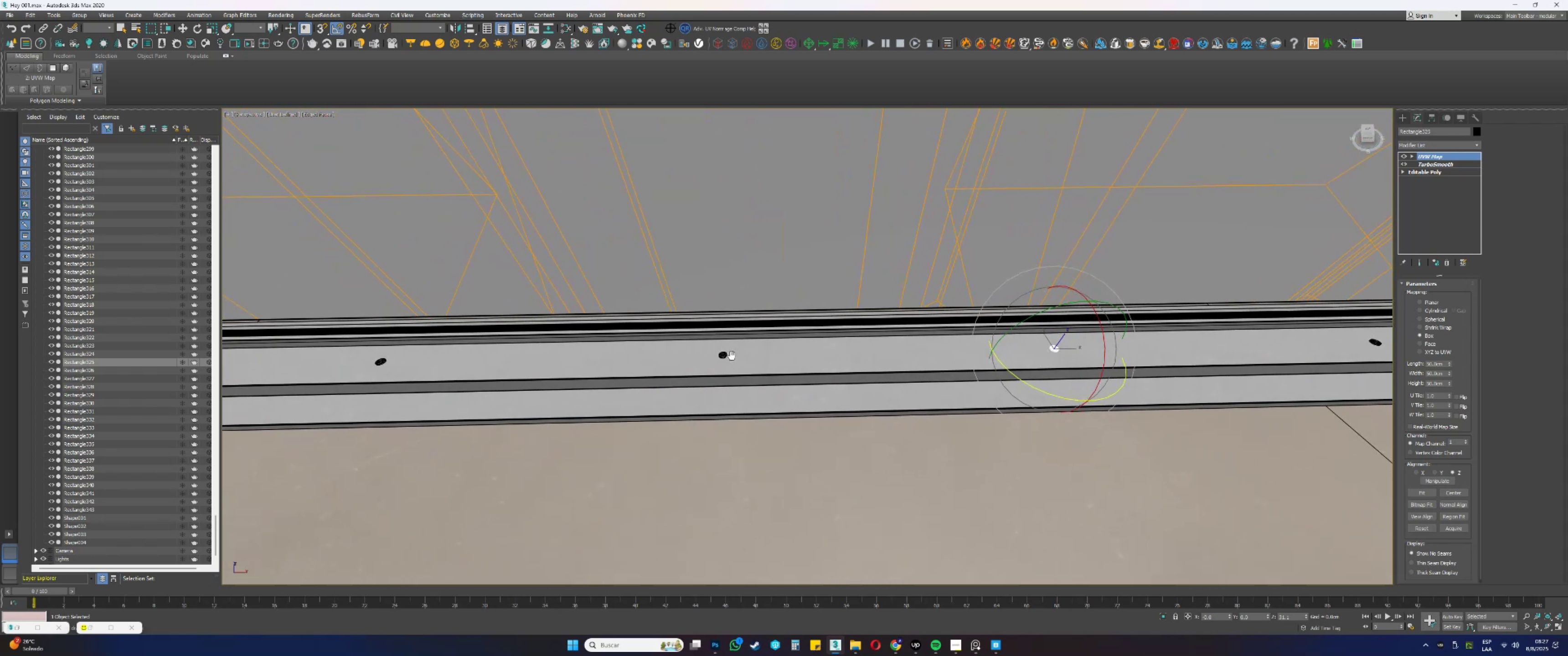 
left_click([722, 355])
 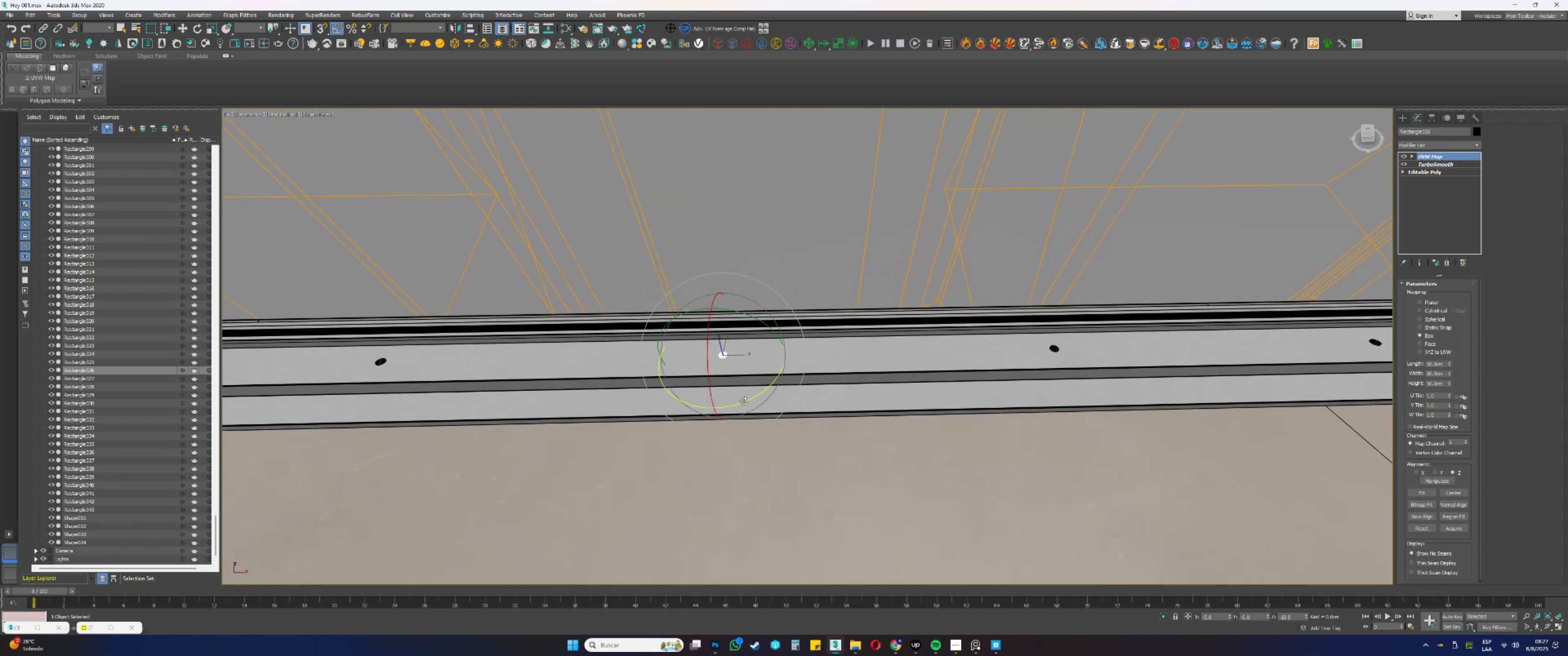 
left_click_drag(start_coordinate=[740, 405], to_coordinate=[759, 398])
 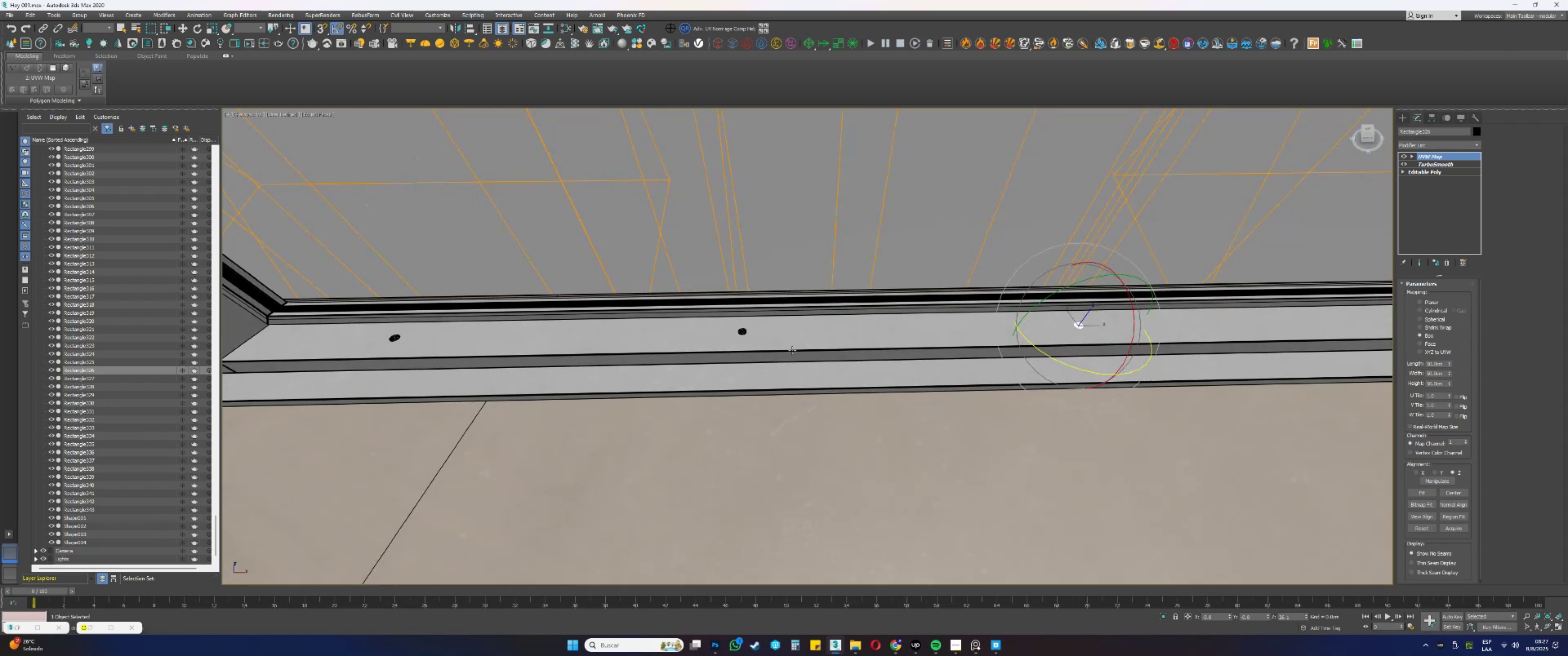 
left_click([744, 332])
 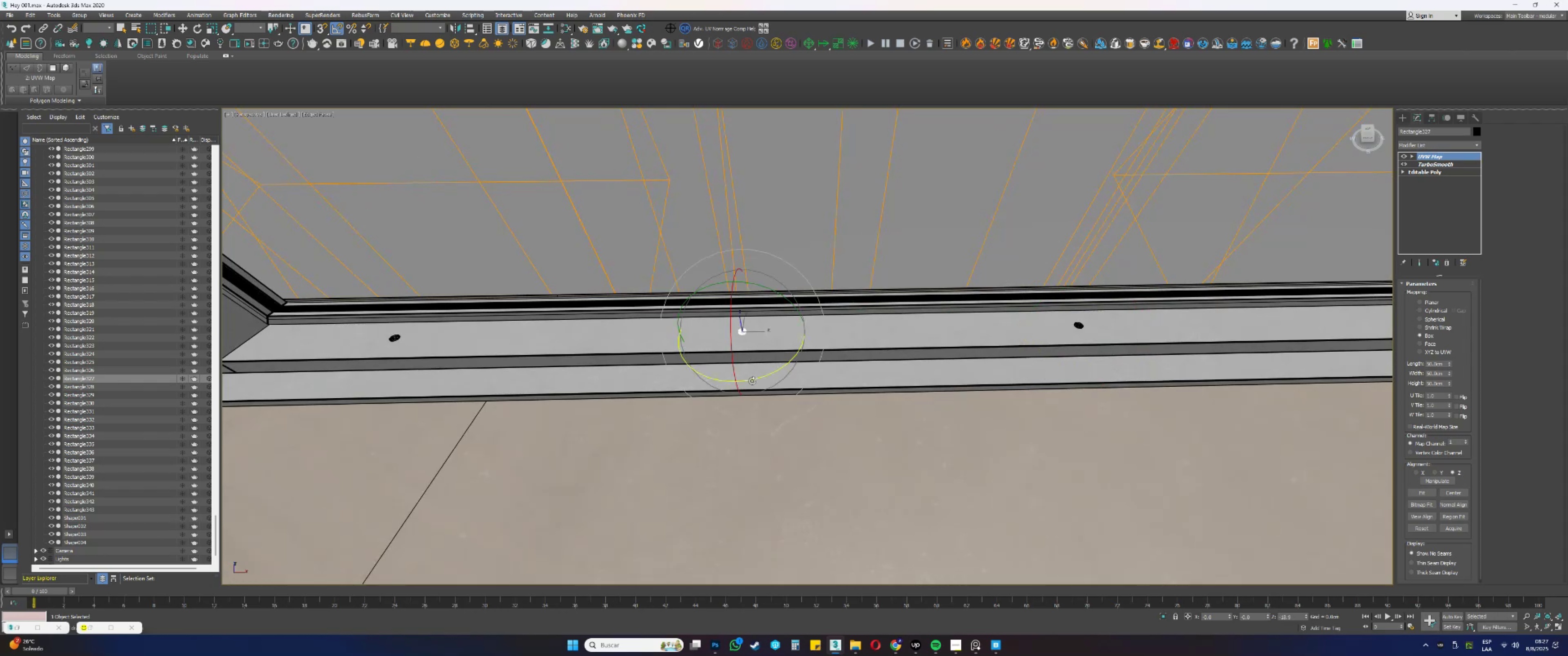 
left_click_drag(start_coordinate=[750, 381], to_coordinate=[785, 377])
 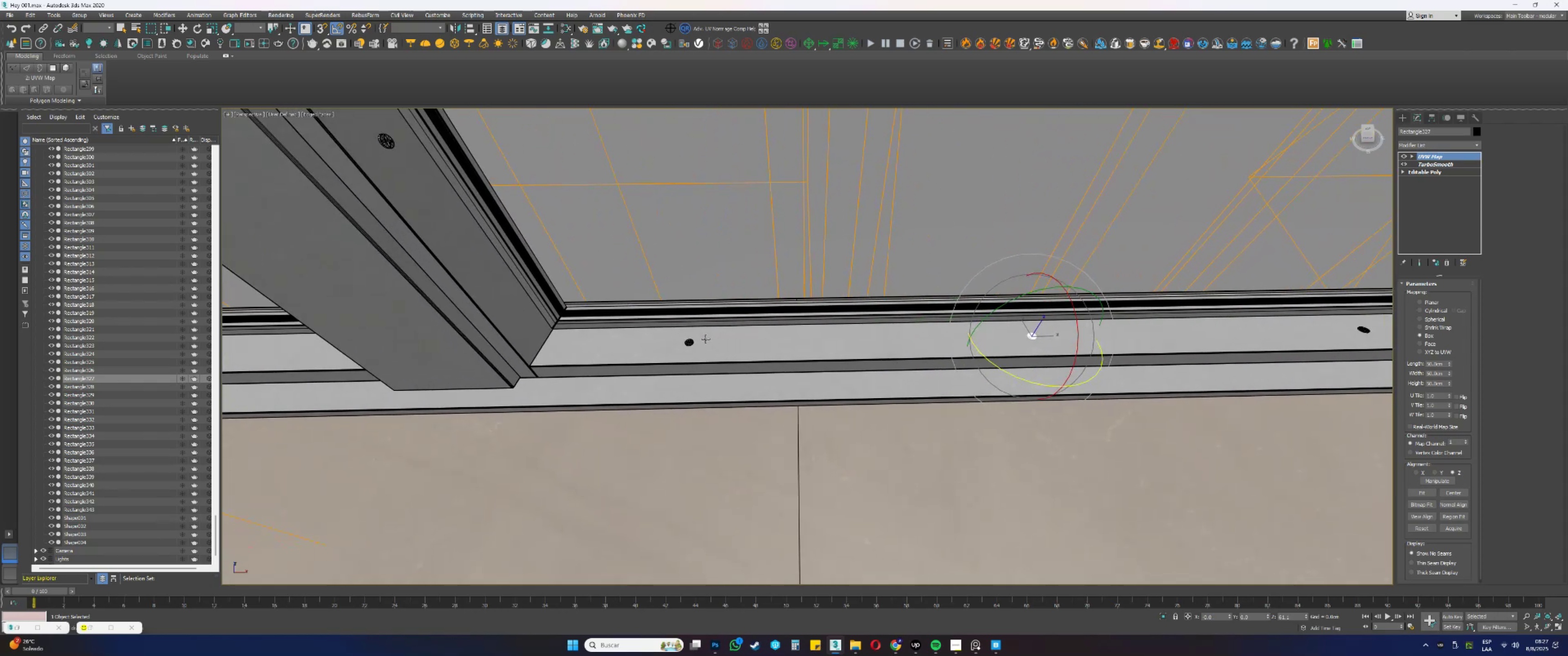 
left_click([691, 343])
 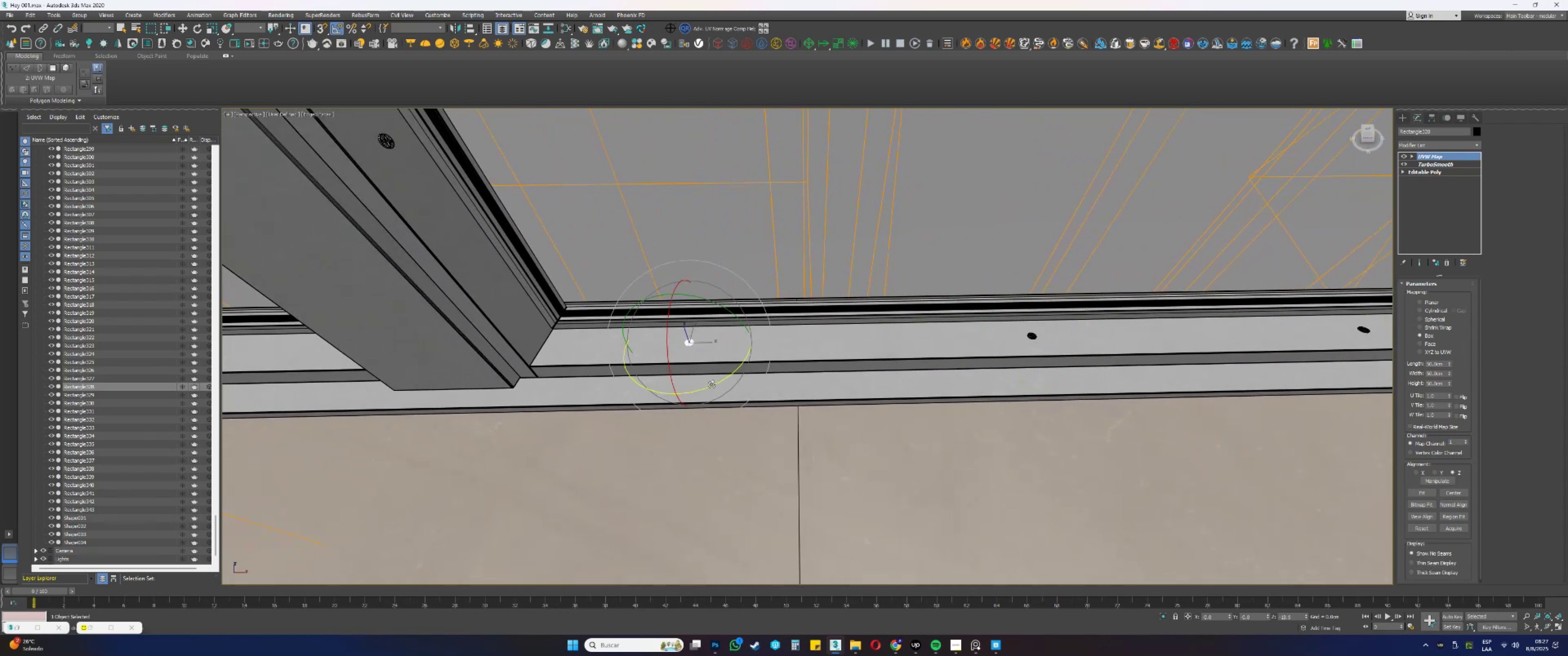 
left_click_drag(start_coordinate=[707, 386], to_coordinate=[753, 376])
 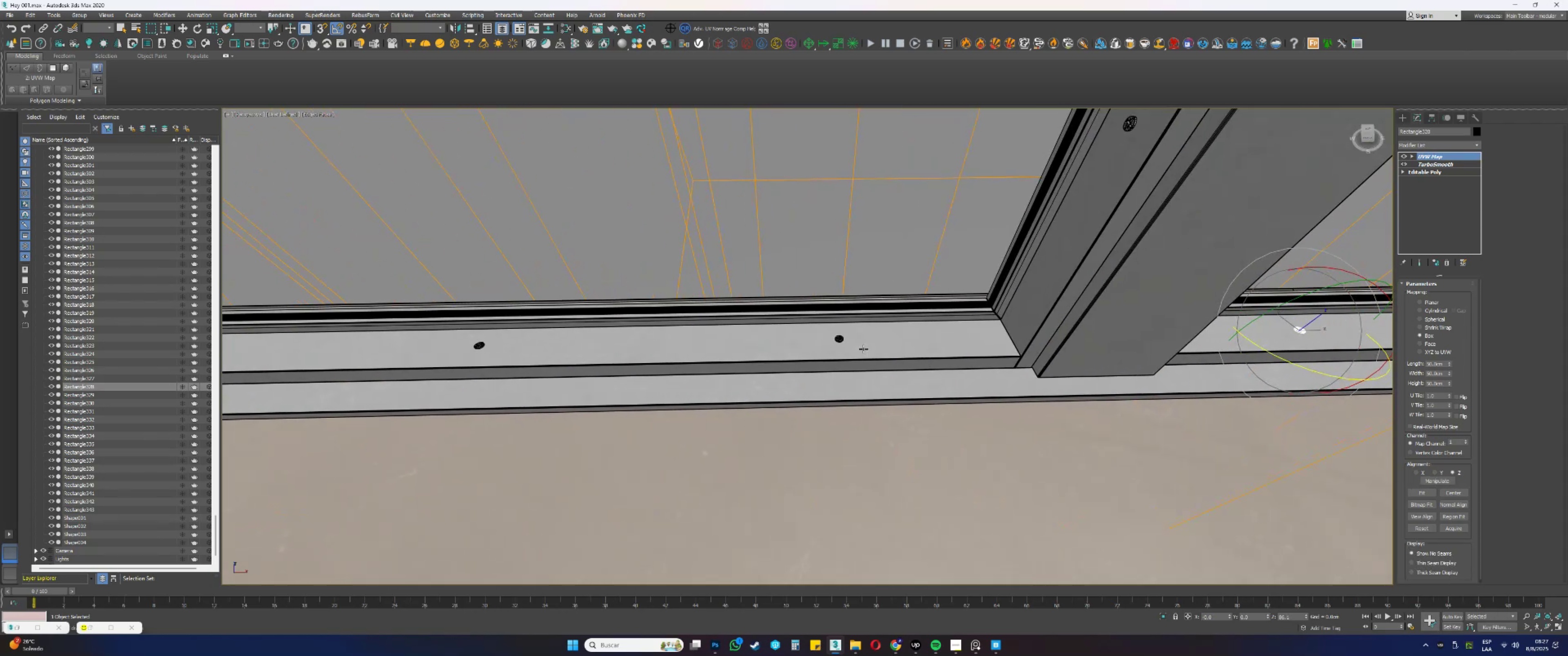 
left_click([837, 339])
 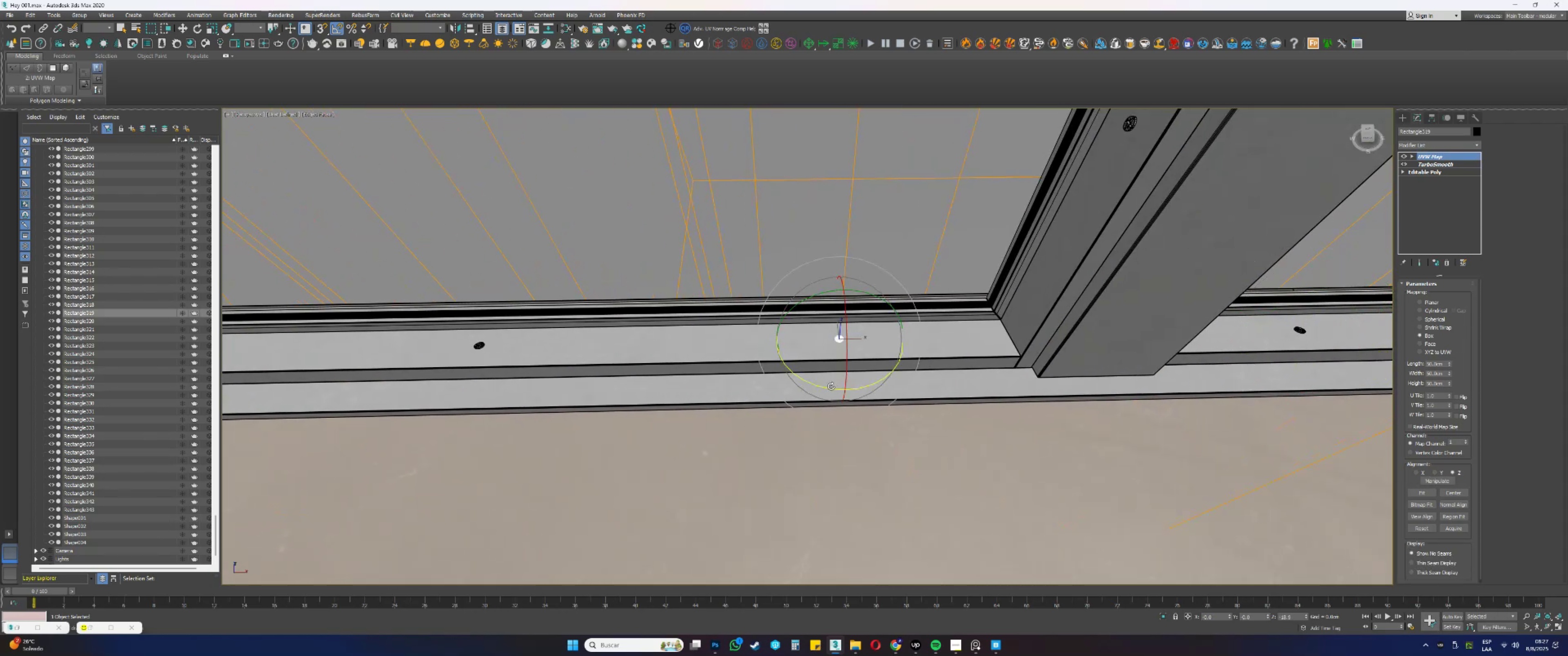 
left_click_drag(start_coordinate=[825, 389], to_coordinate=[855, 389])
 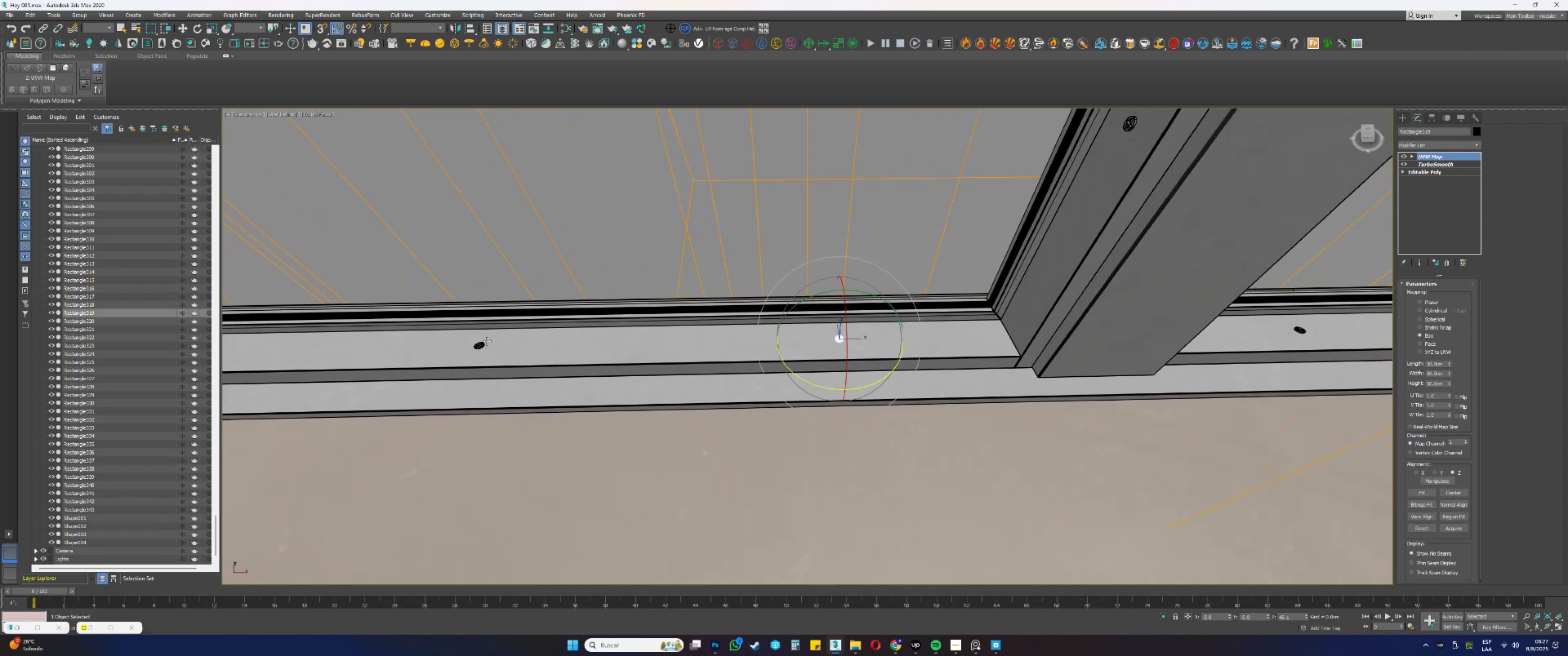 
left_click([482, 344])
 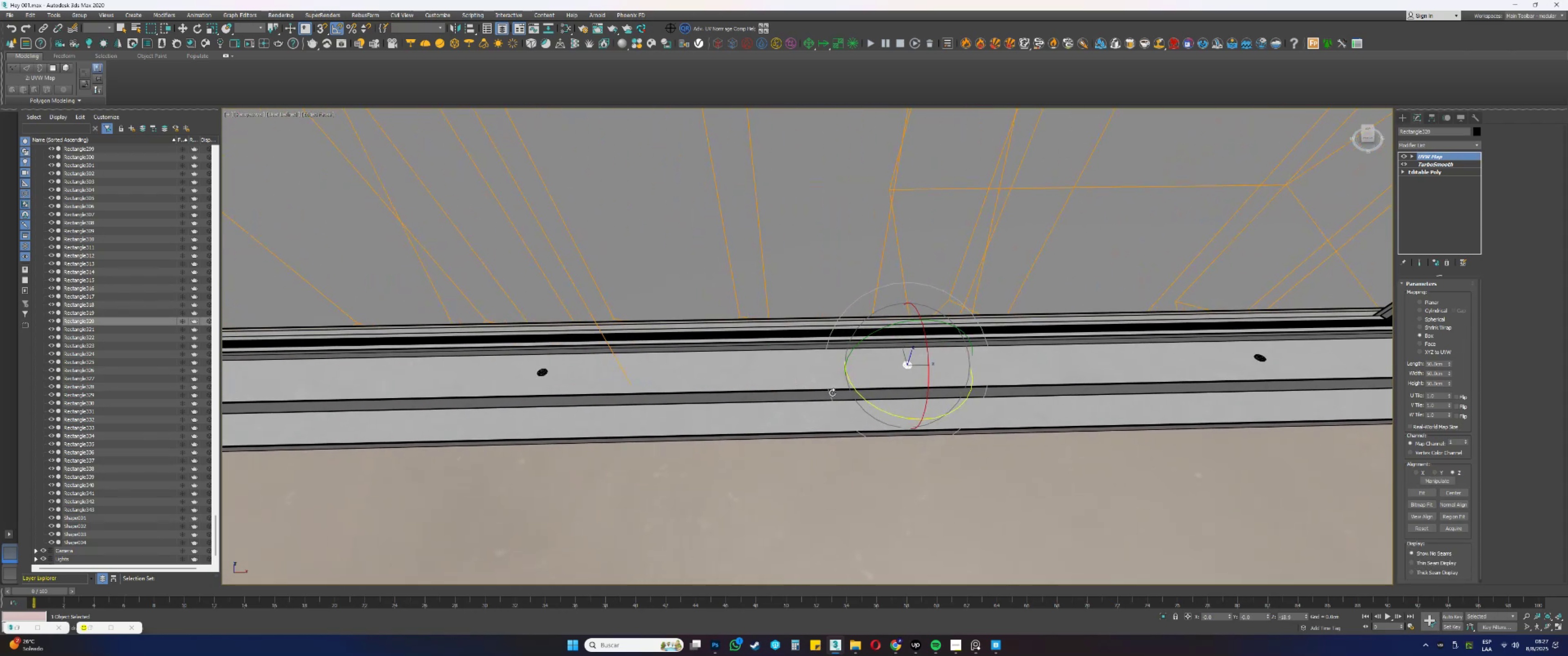 
left_click_drag(start_coordinate=[865, 399], to_coordinate=[893, 405])
 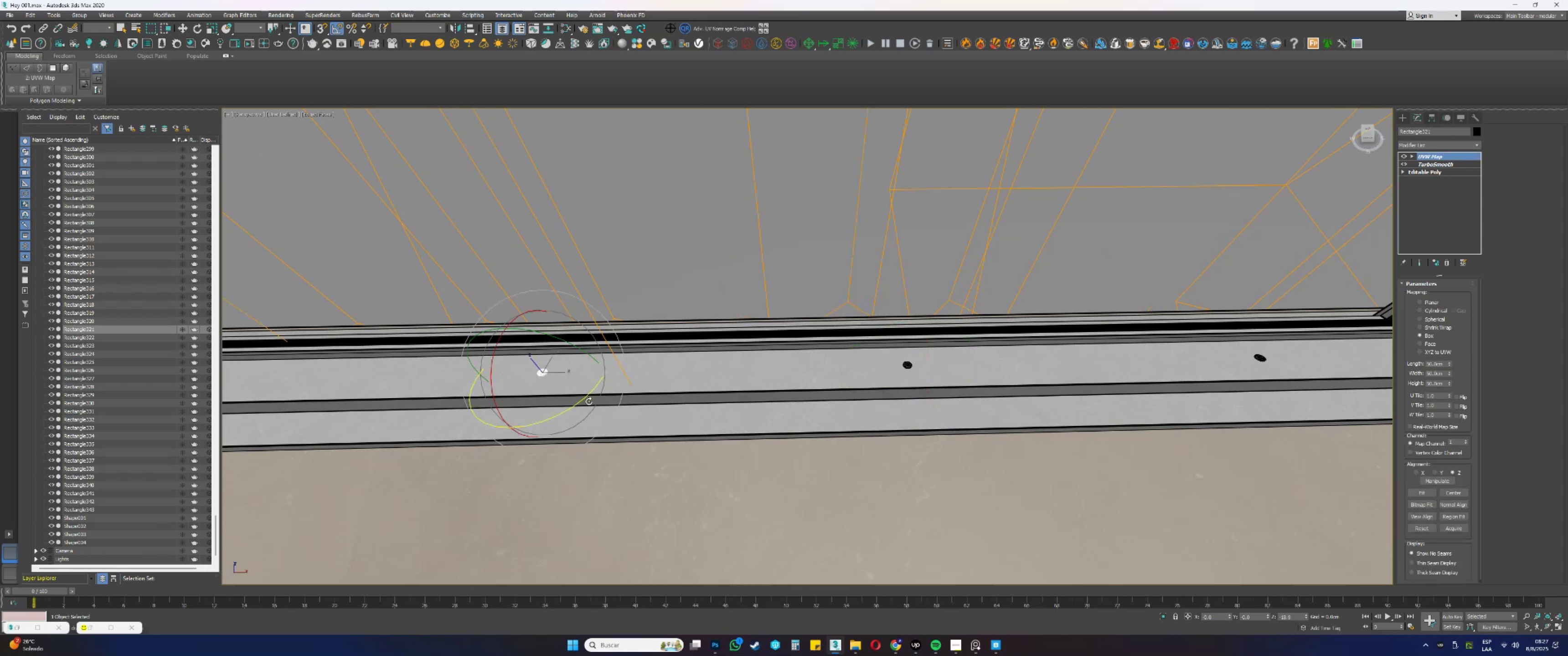 
left_click_drag(start_coordinate=[562, 412], to_coordinate=[605, 402])
 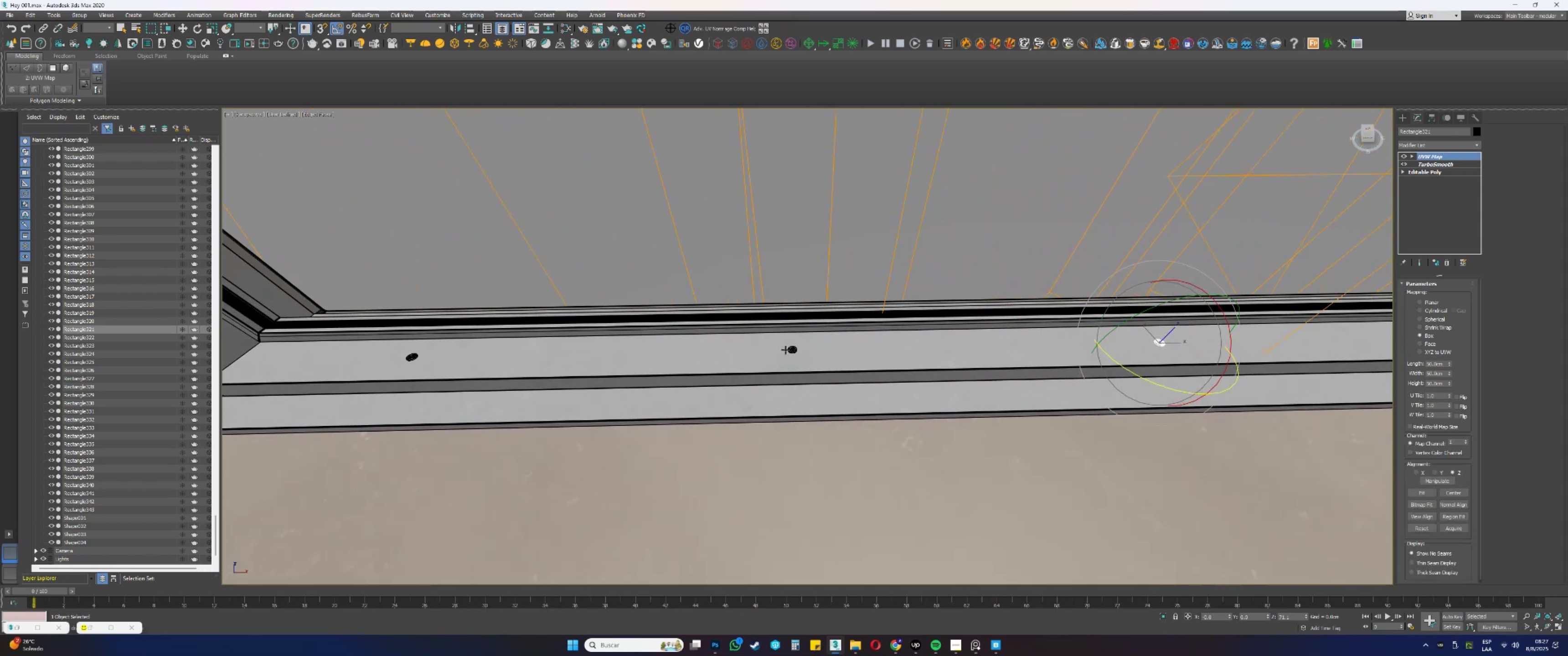 
left_click([793, 350])
 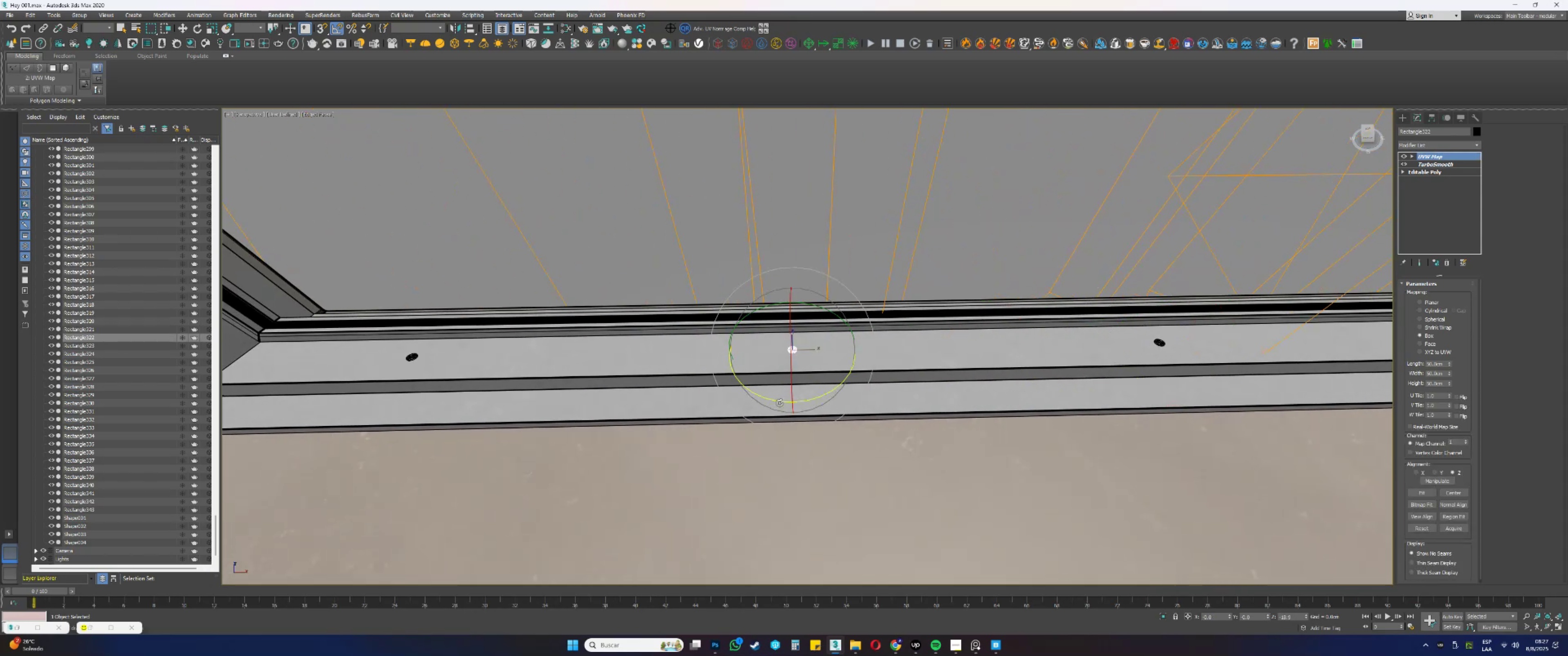 
left_click_drag(start_coordinate=[779, 403], to_coordinate=[846, 399])
 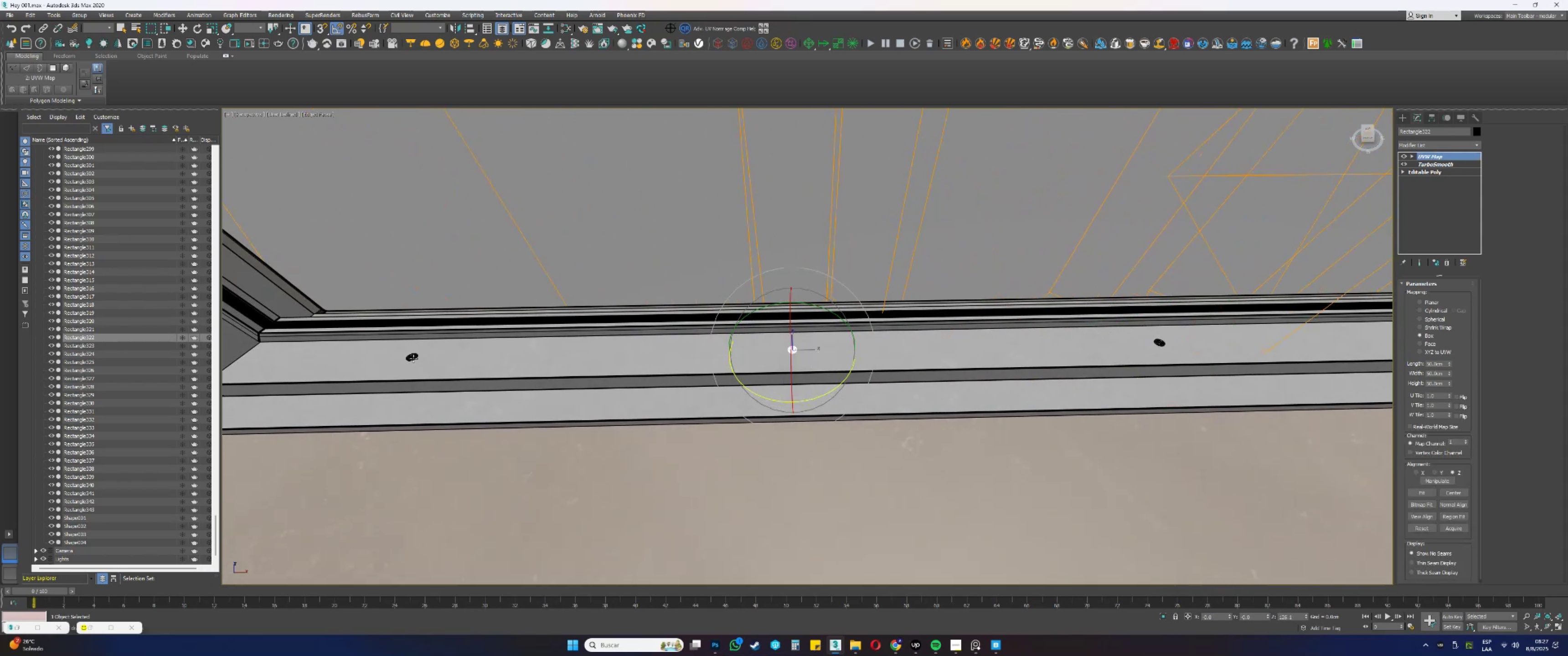 
left_click([413, 358])
 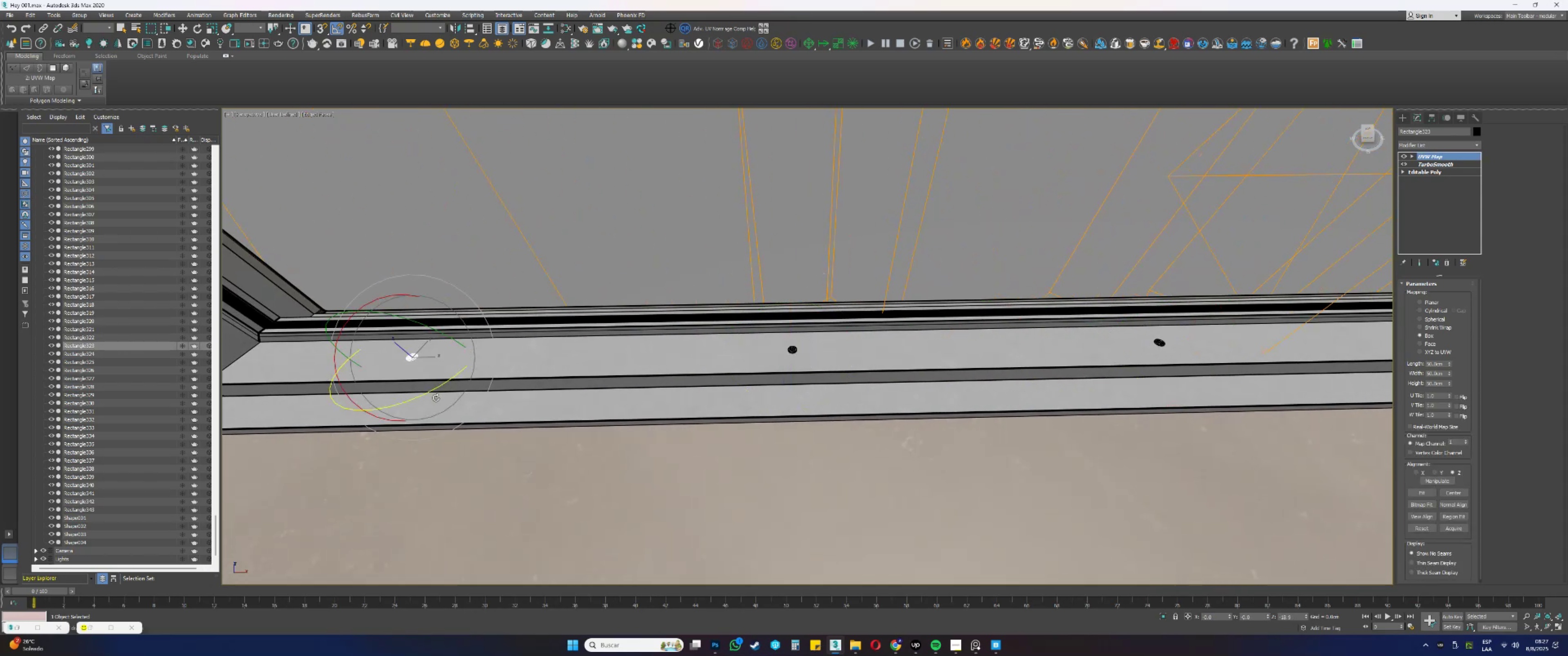 
left_click_drag(start_coordinate=[424, 393], to_coordinate=[463, 383])
 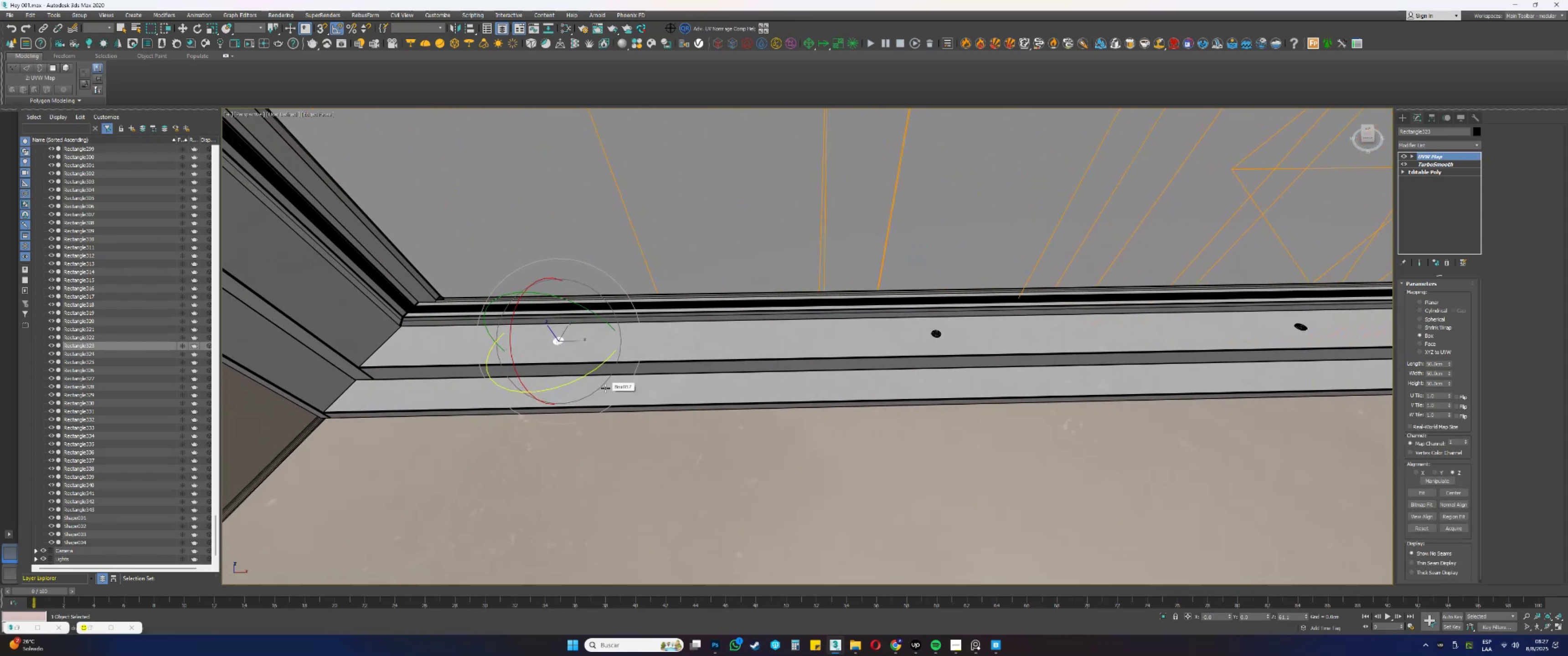 
scroll: coordinate [605, 388], scroll_direction: down, amount: 3.0
 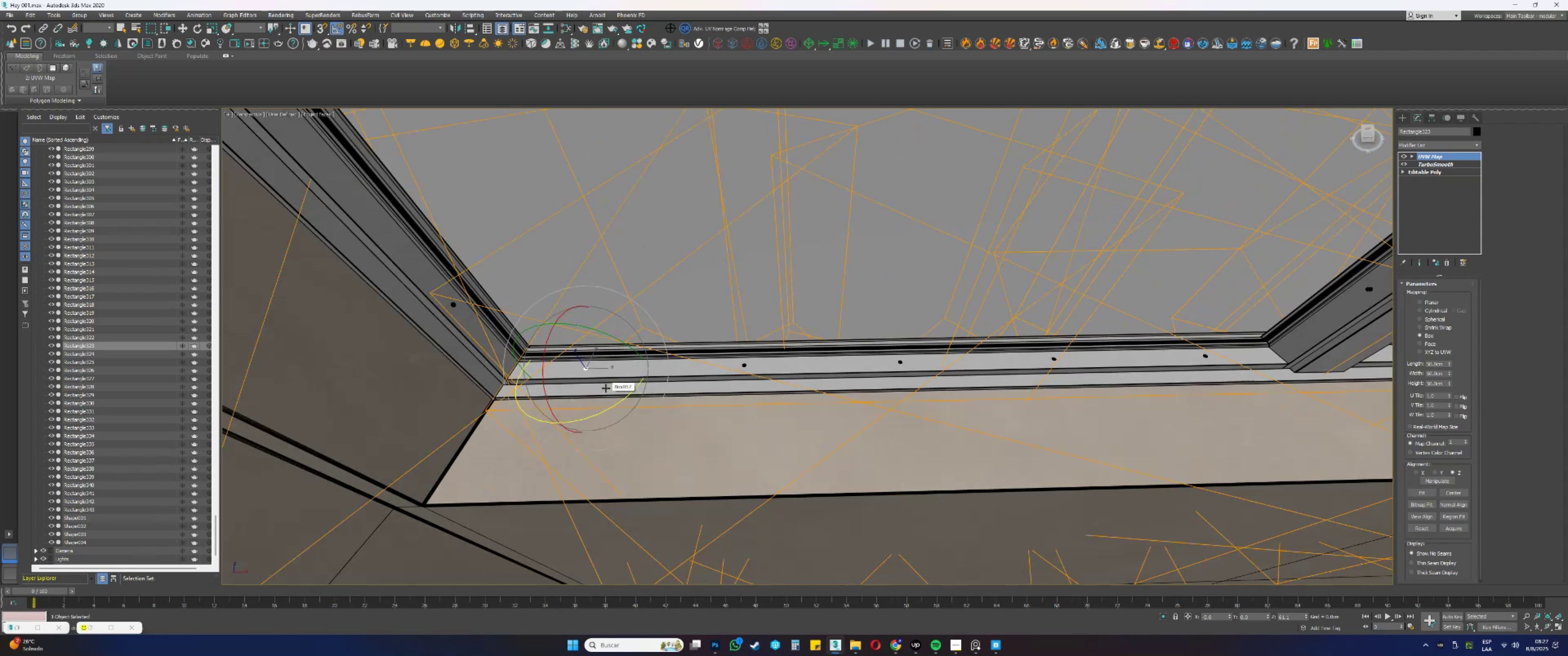 
hold_key(key=AltLeft, duration=1.44)
 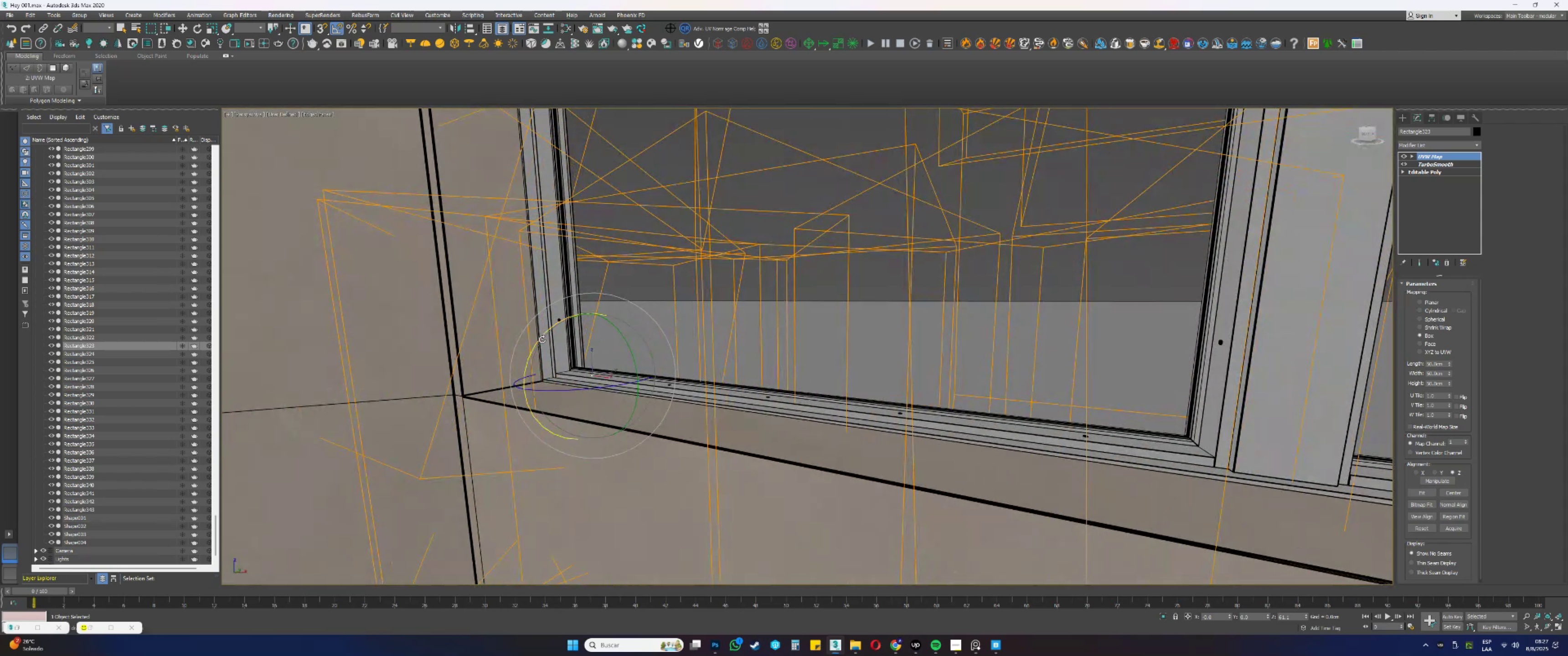 
scroll: coordinate [559, 314], scroll_direction: up, amount: 3.0
 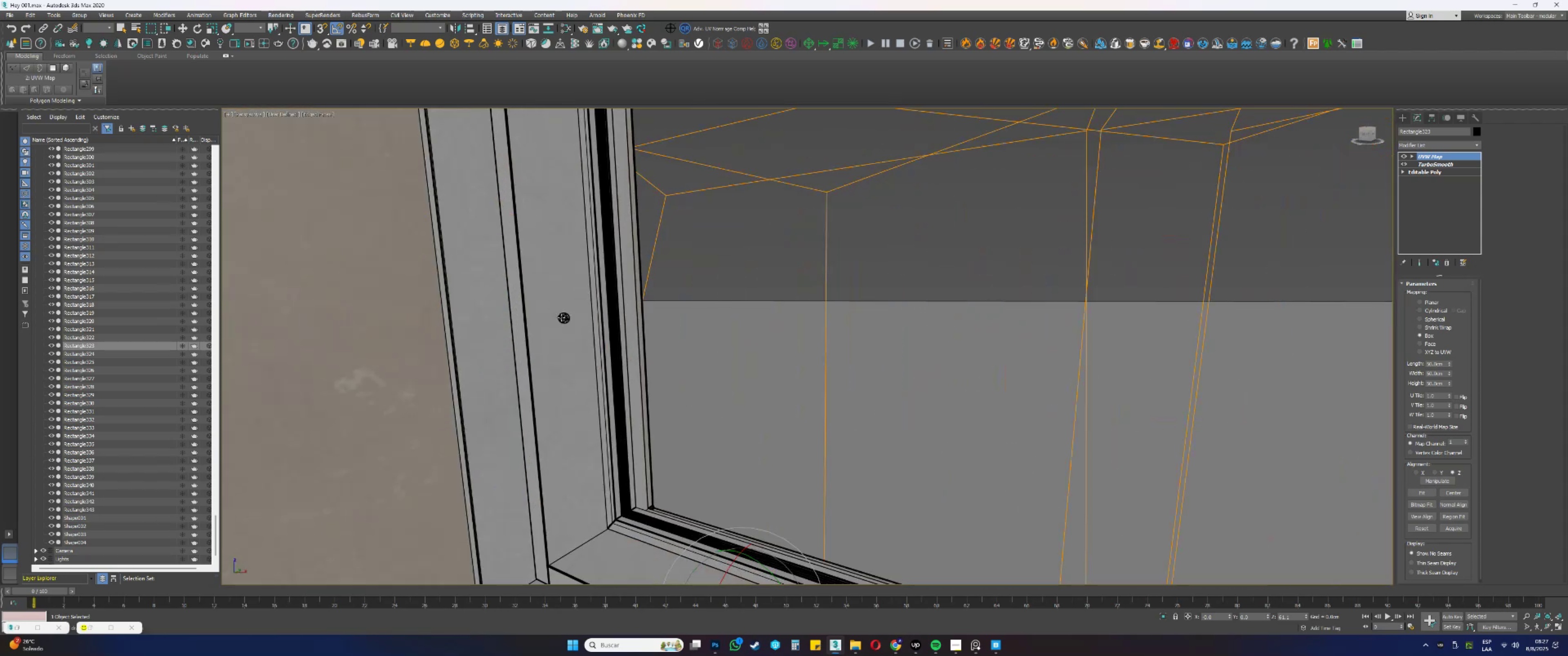 
left_click([562, 318])
 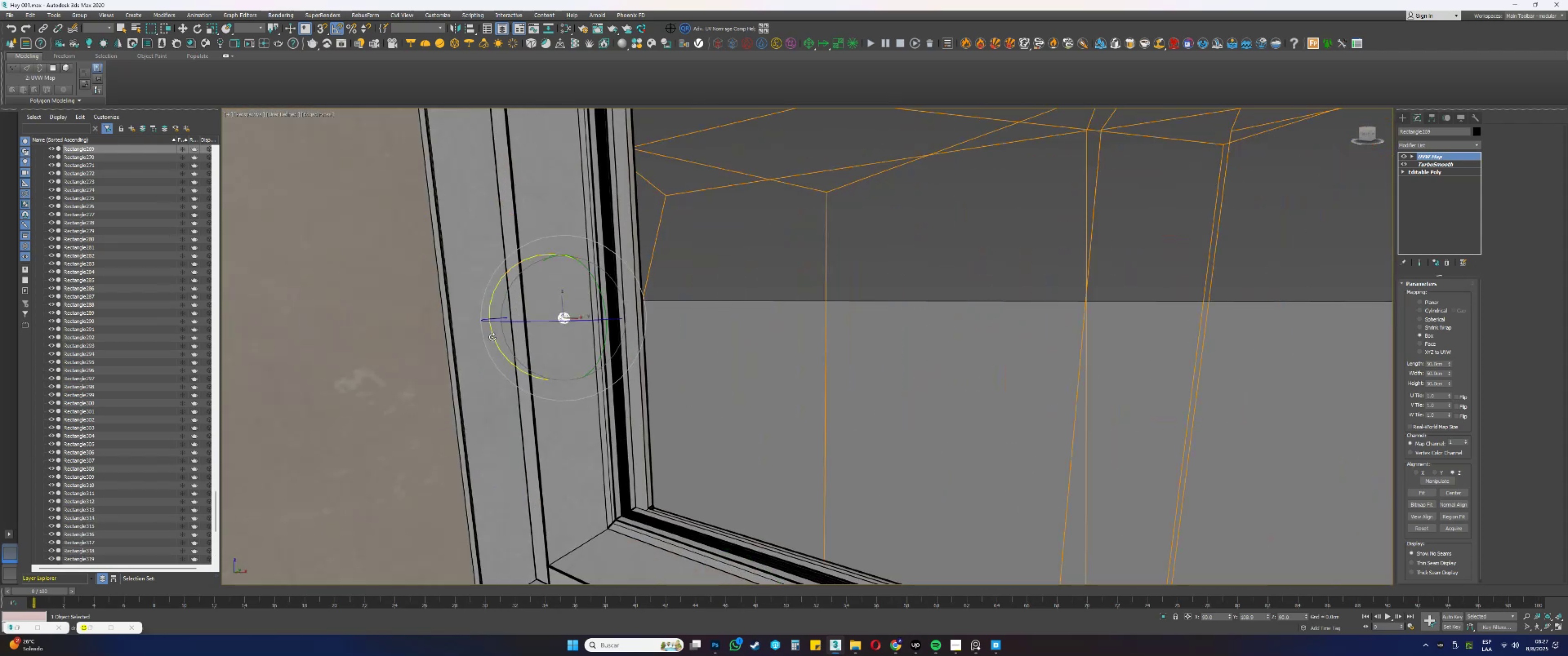 
hold_key(key=AltLeft, duration=0.45)
 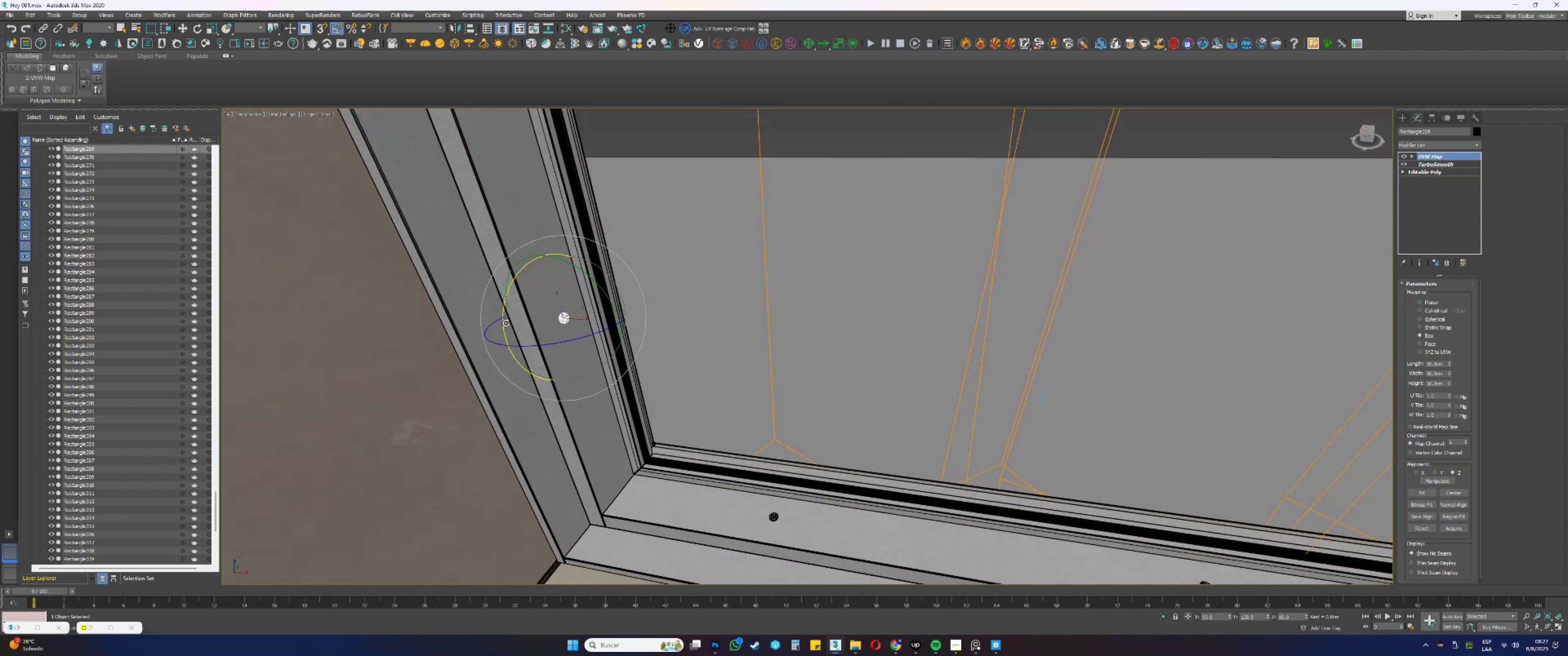 
hold_key(key=AltLeft, duration=0.48)
 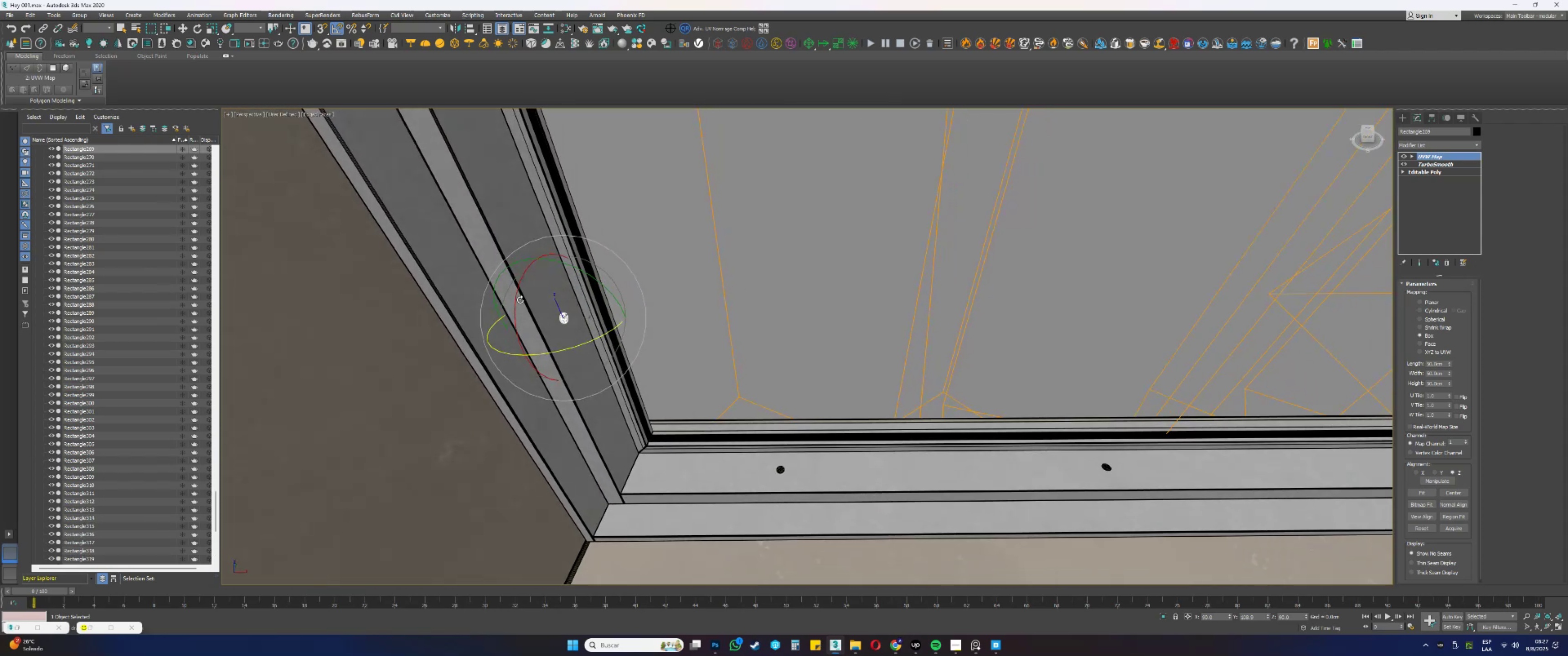 
left_click_drag(start_coordinate=[516, 298], to_coordinate=[517, 305])
 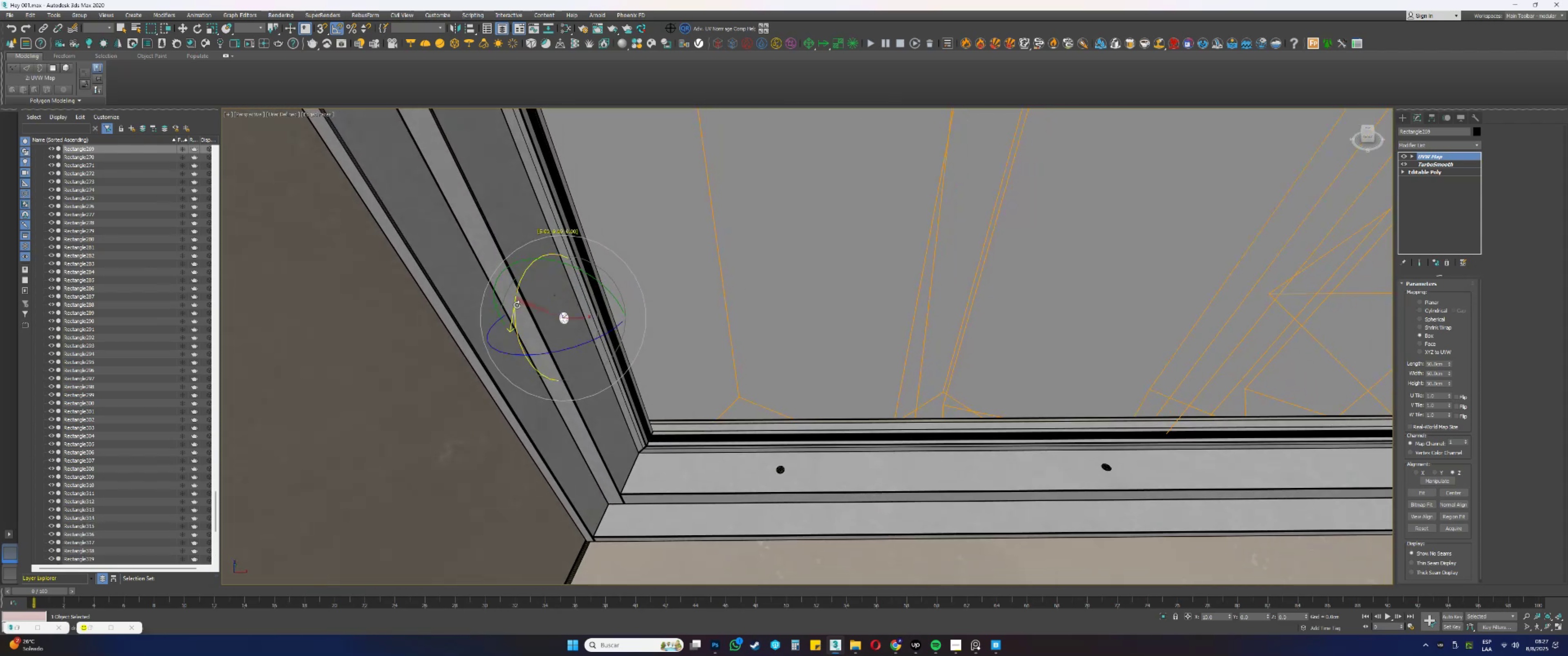 
left_click_drag(start_coordinate=[520, 335], to_coordinate=[521, 347])
 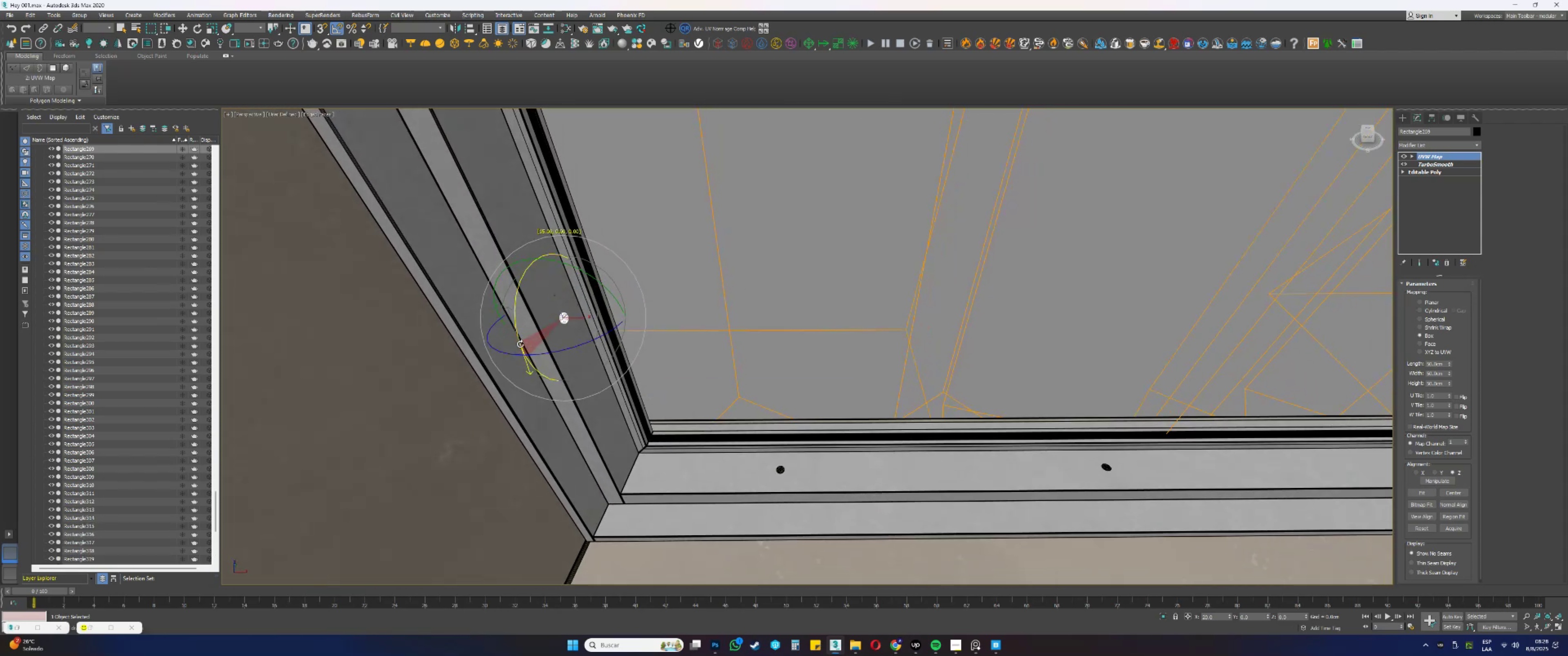 
hold_key(key=AltLeft, duration=0.34)
 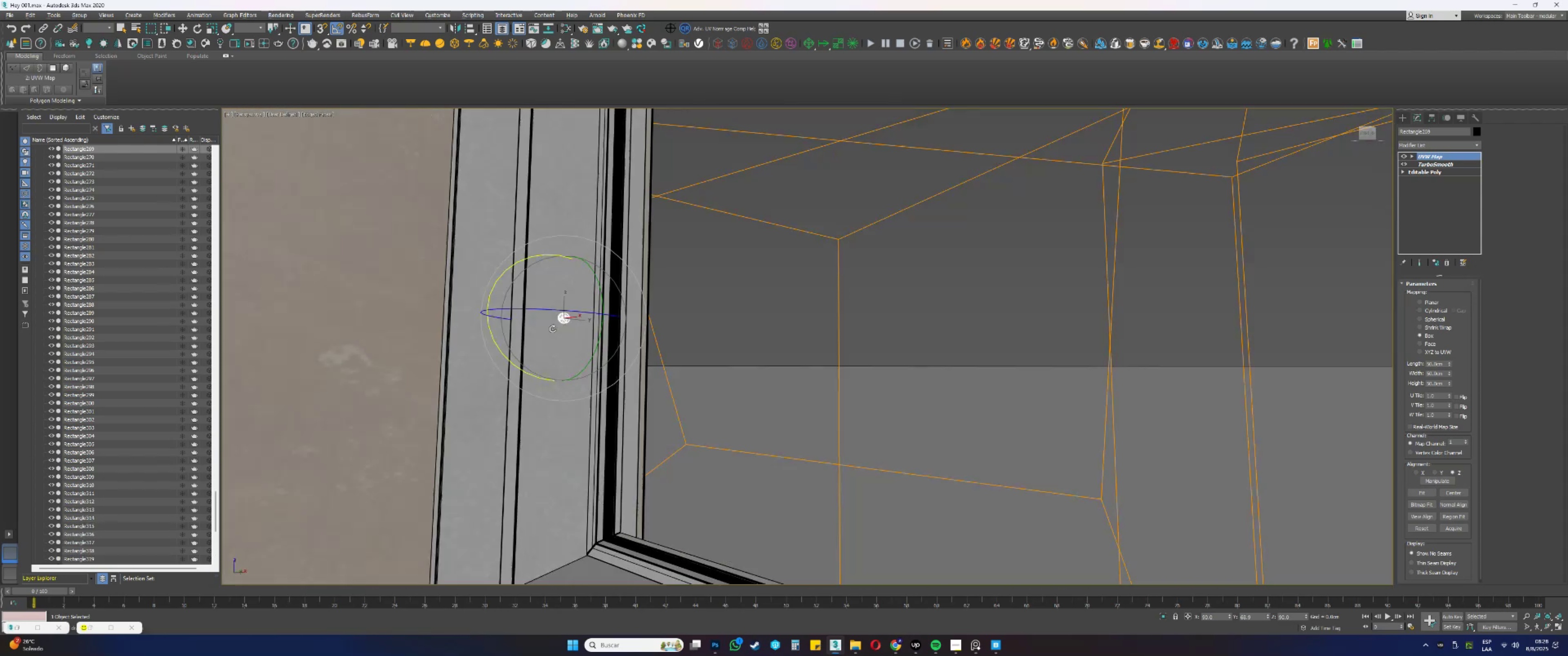 
scroll: coordinate [553, 312], scroll_direction: down, amount: 2.0
 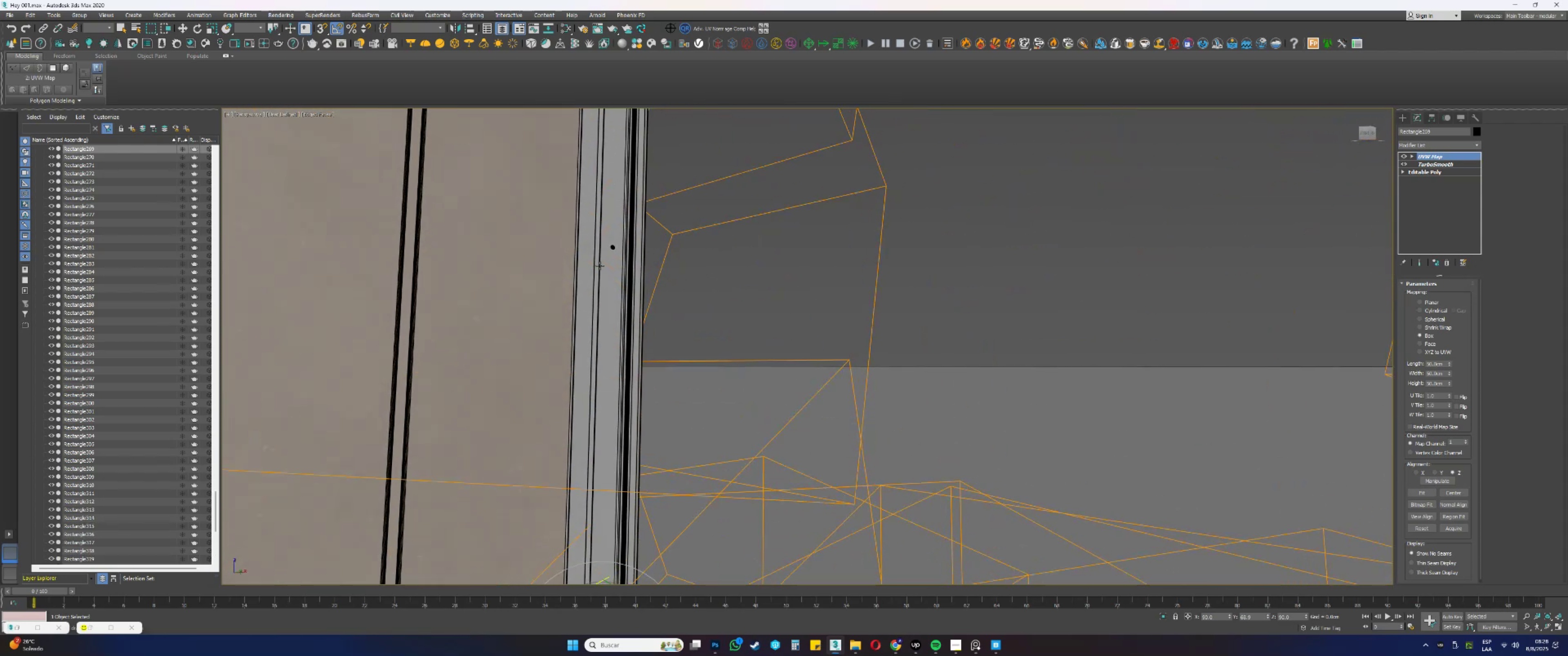 
scroll: coordinate [610, 238], scroll_direction: up, amount: 2.0
 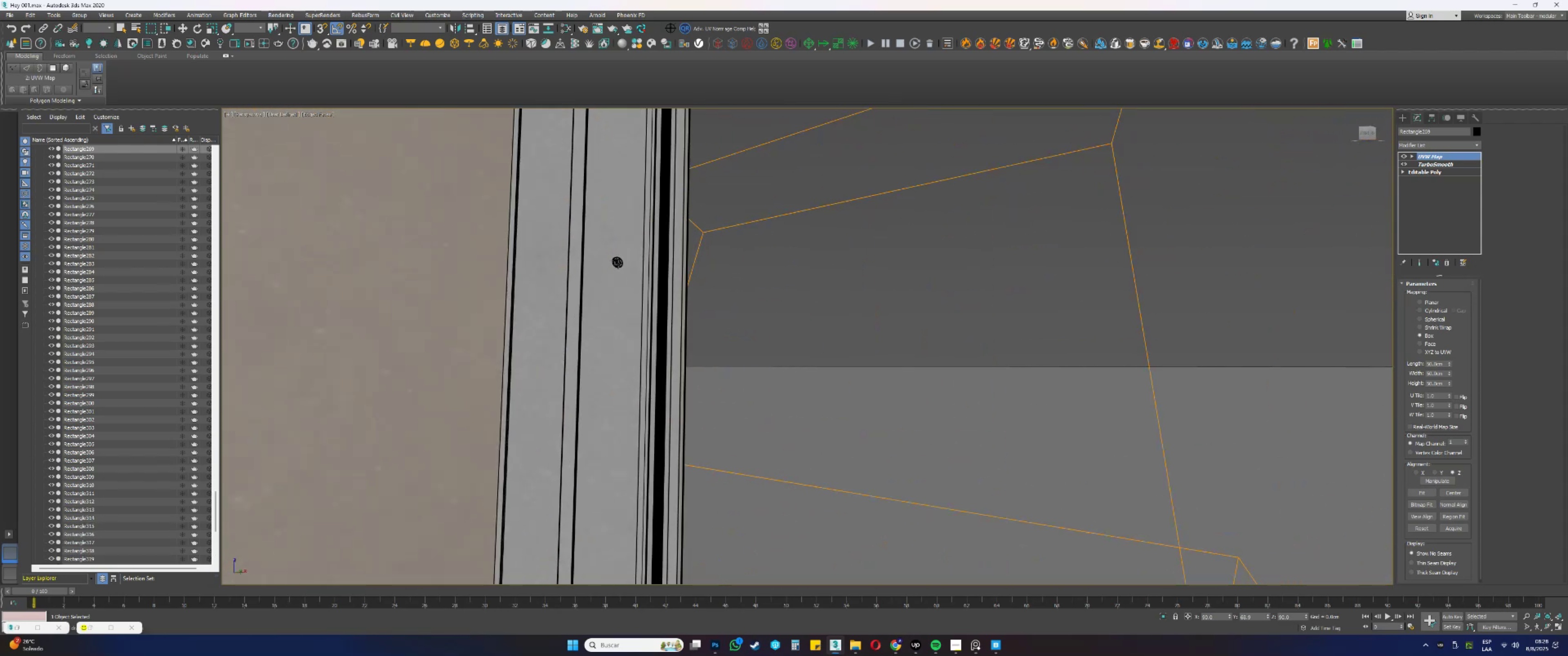 
left_click([618, 264])
 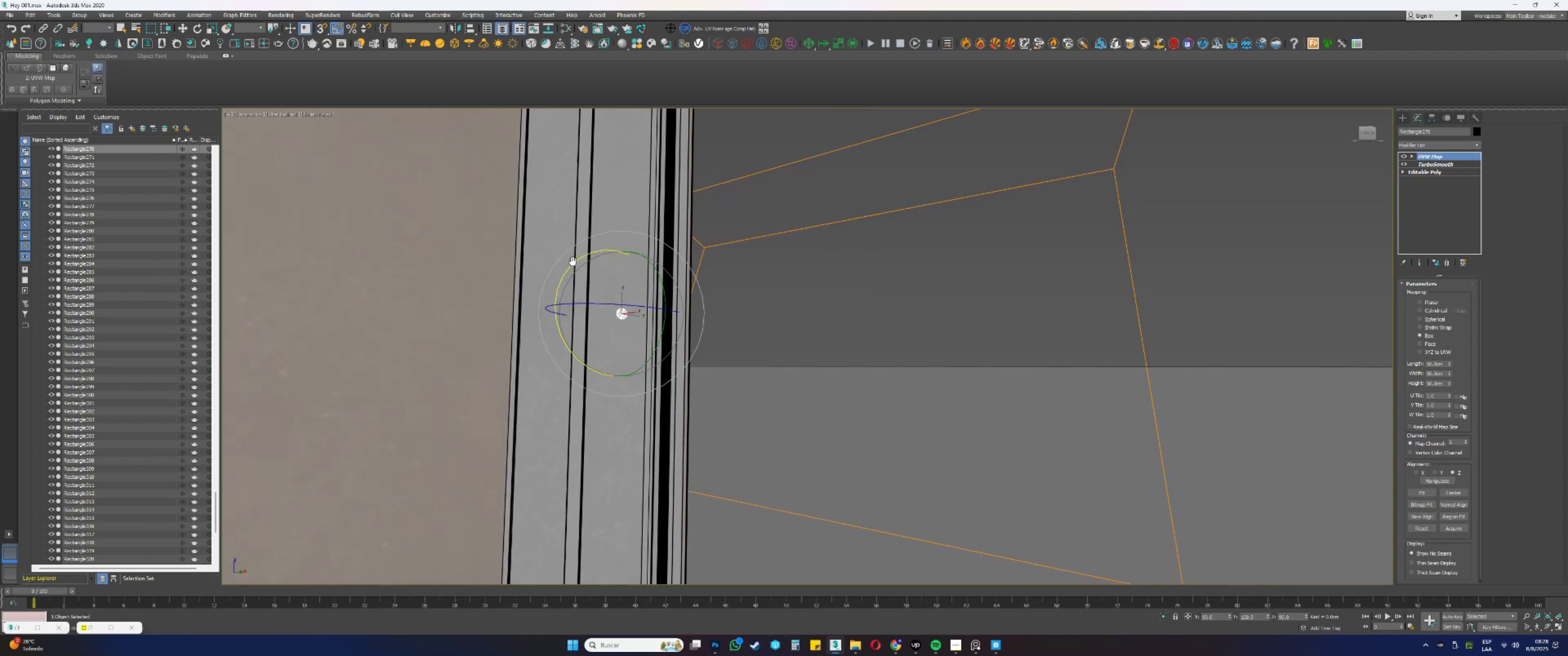 
left_click_drag(start_coordinate=[571, 268], to_coordinate=[603, 243])
 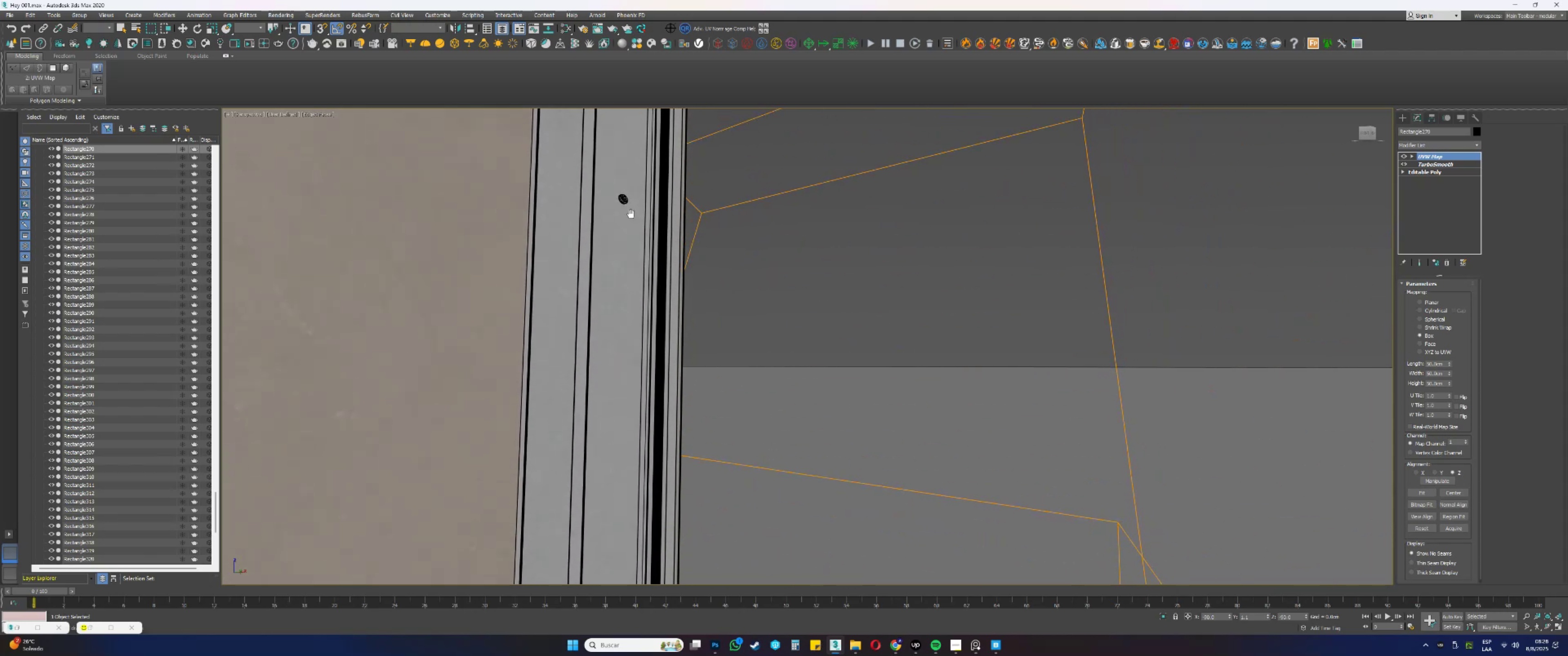 
left_click([636, 384])
 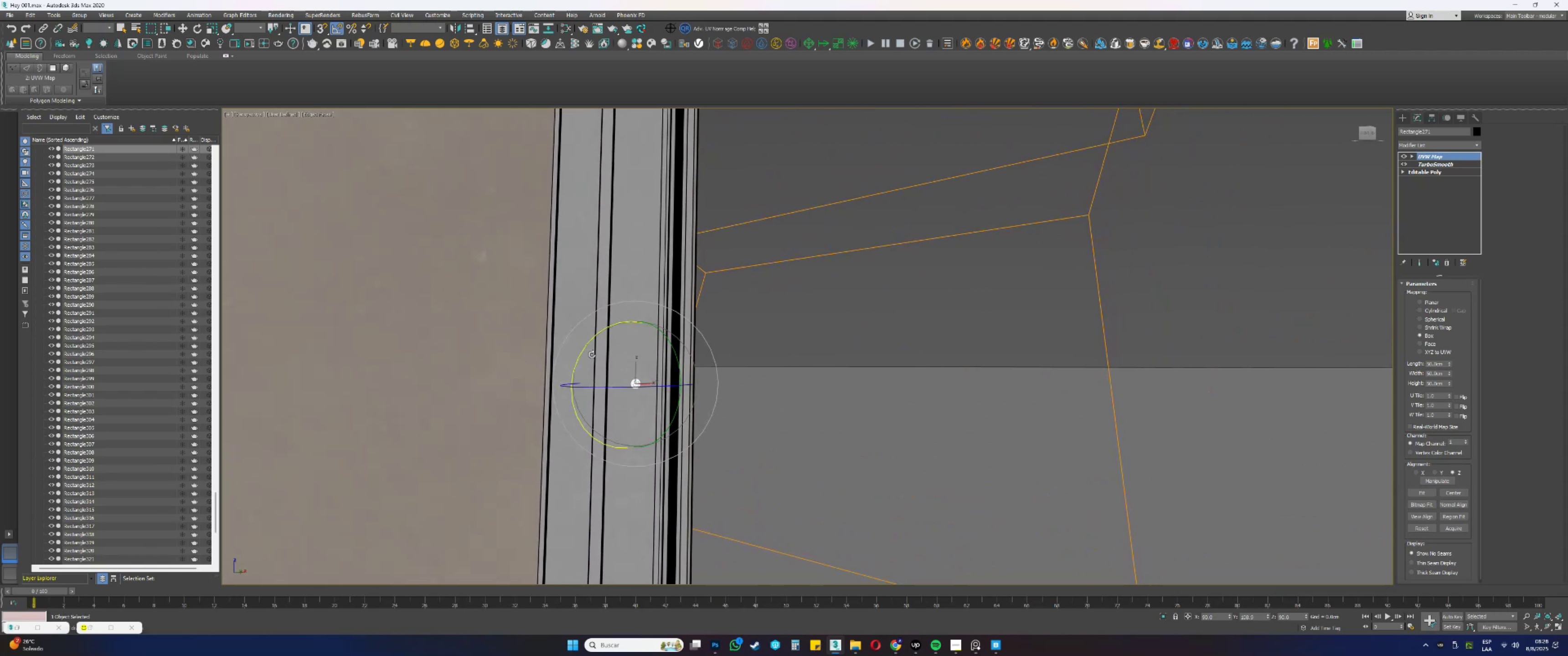 
left_click_drag(start_coordinate=[582, 352], to_coordinate=[604, 314])
 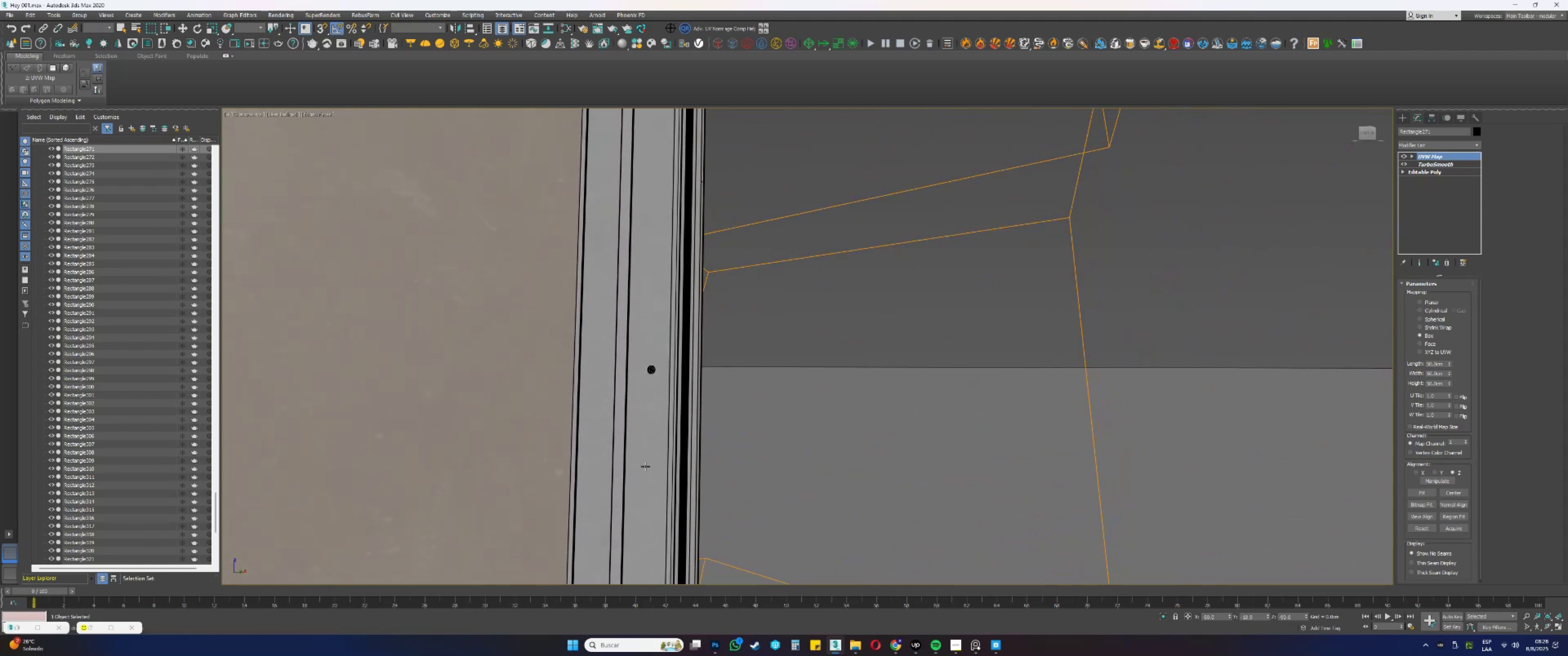 
left_click([651, 368])
 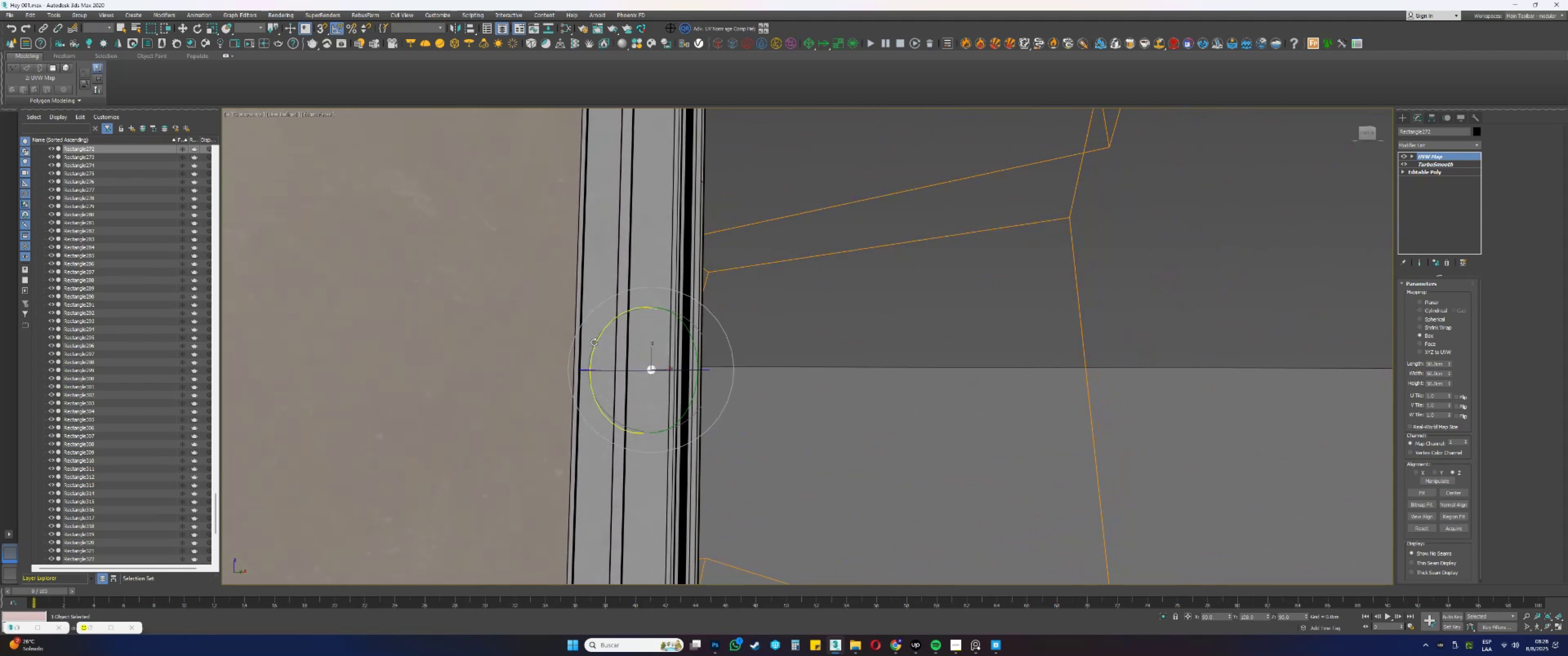 
left_click_drag(start_coordinate=[595, 344], to_coordinate=[608, 324])
 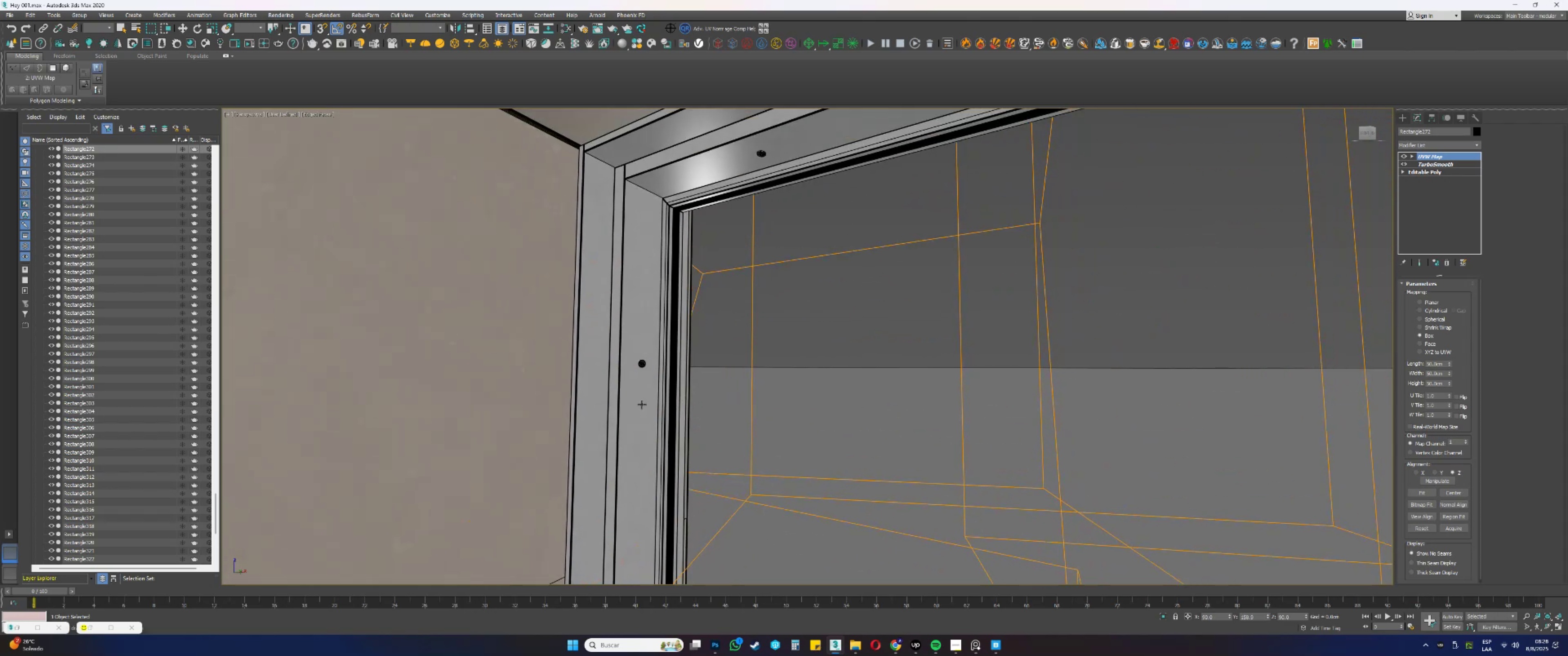 
left_click([643, 361])
 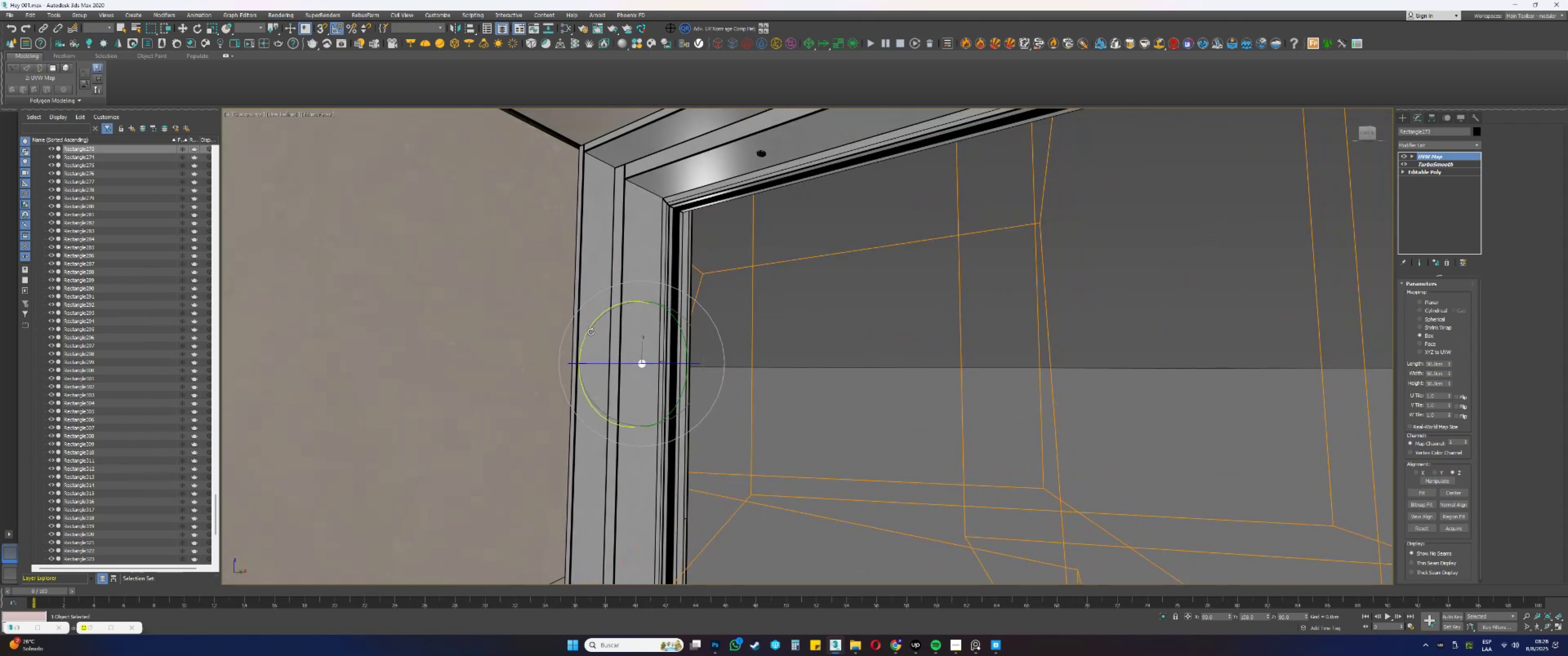 
left_click_drag(start_coordinate=[589, 332], to_coordinate=[604, 311])
 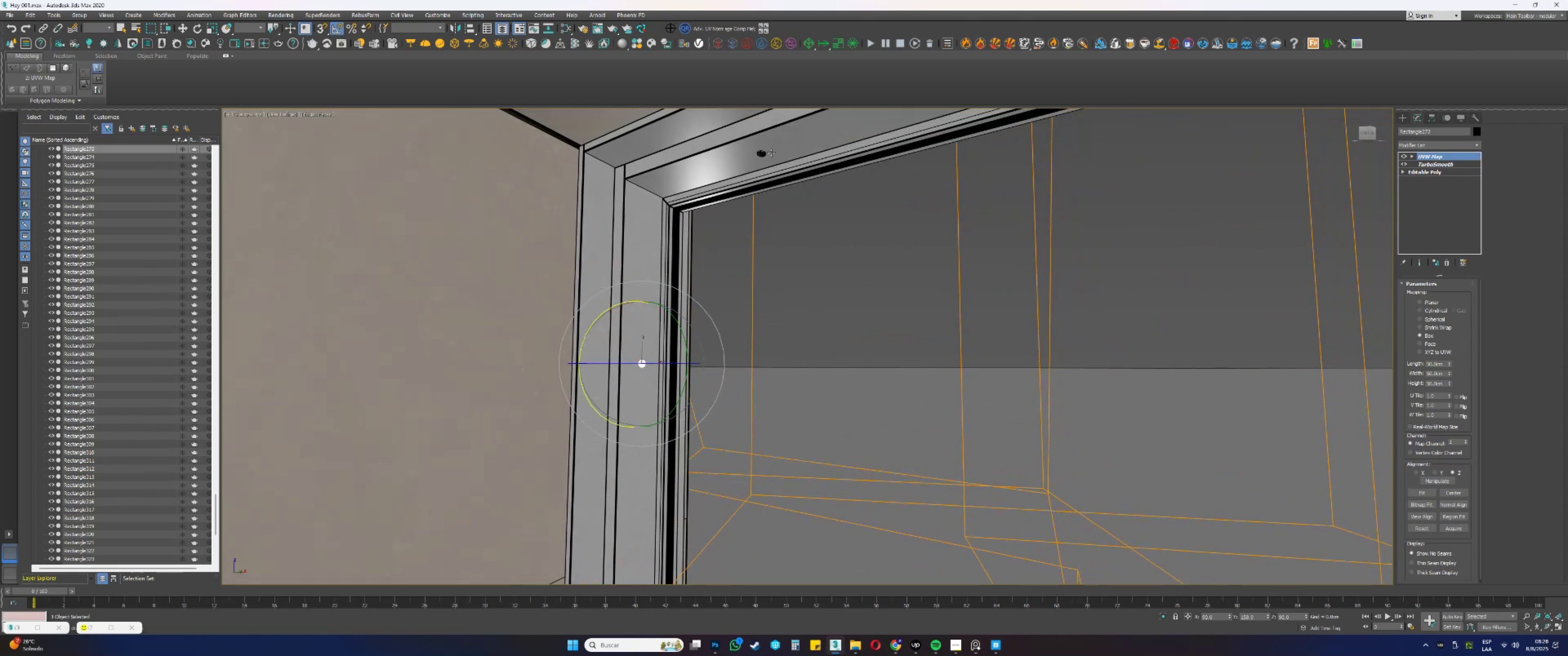 
left_click([763, 153])
 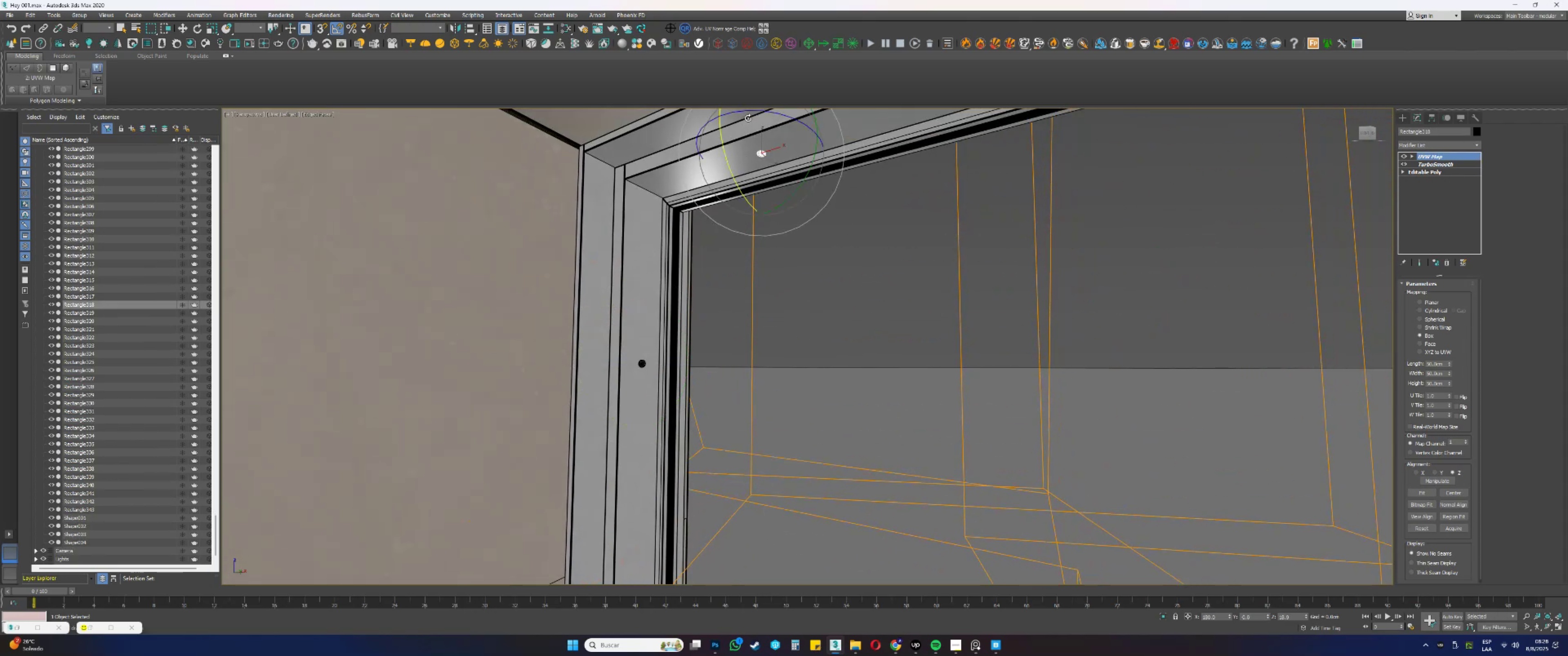 
left_click_drag(start_coordinate=[758, 113], to_coordinate=[801, 123])
 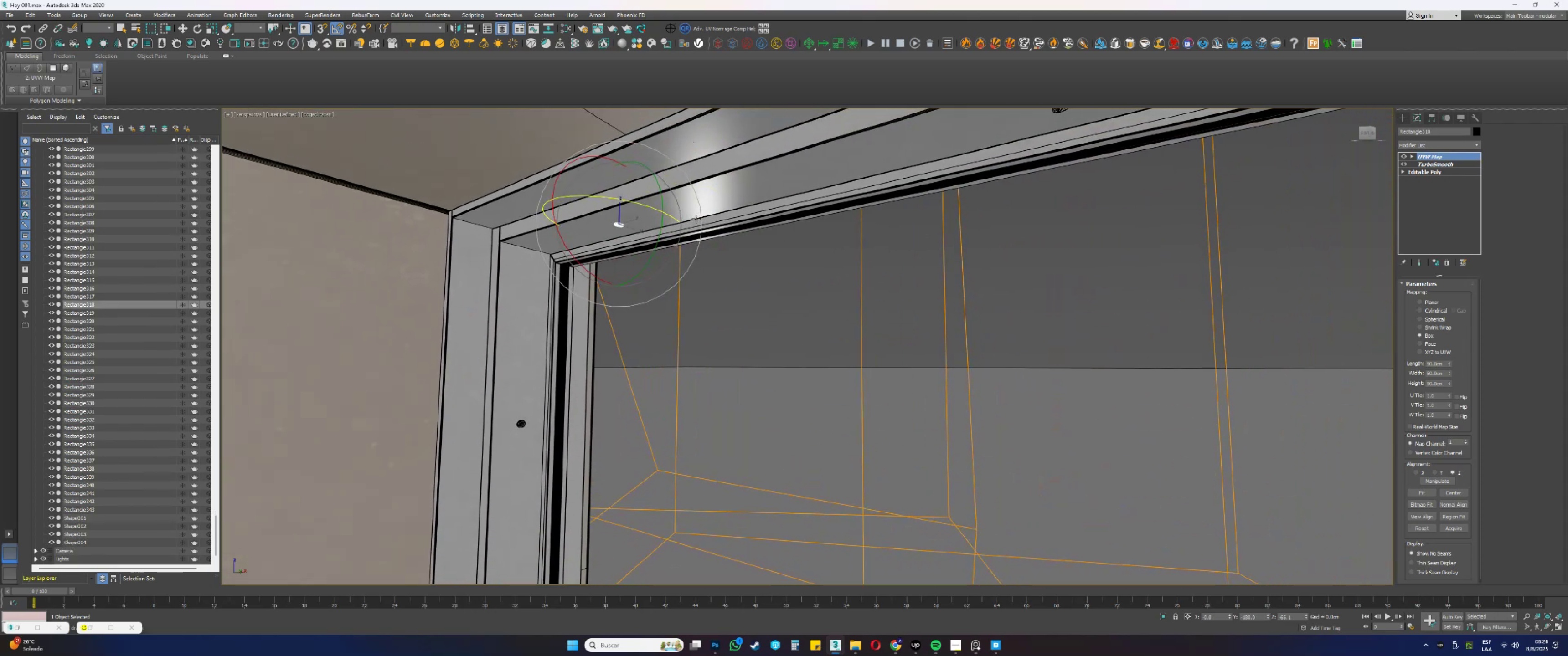 
hold_key(key=AltLeft, duration=0.4)
 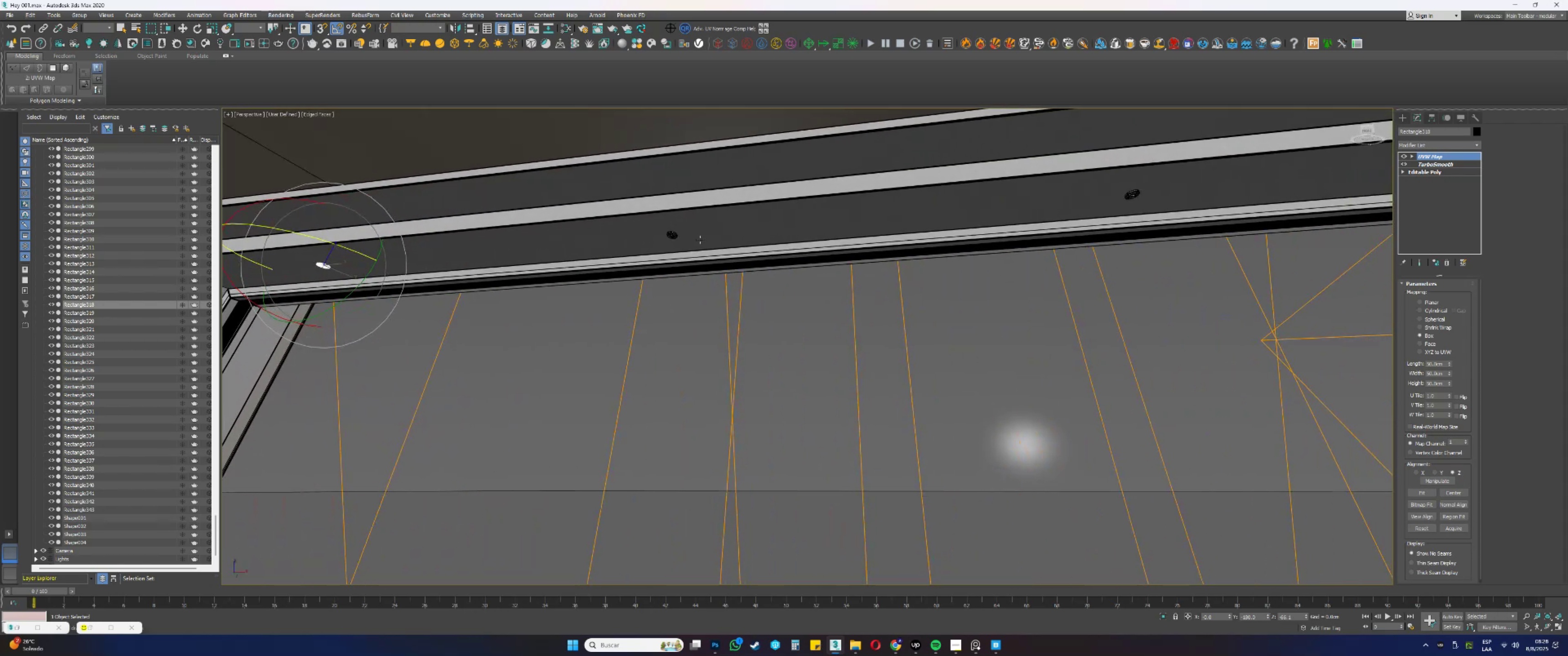 
left_click([673, 235])
 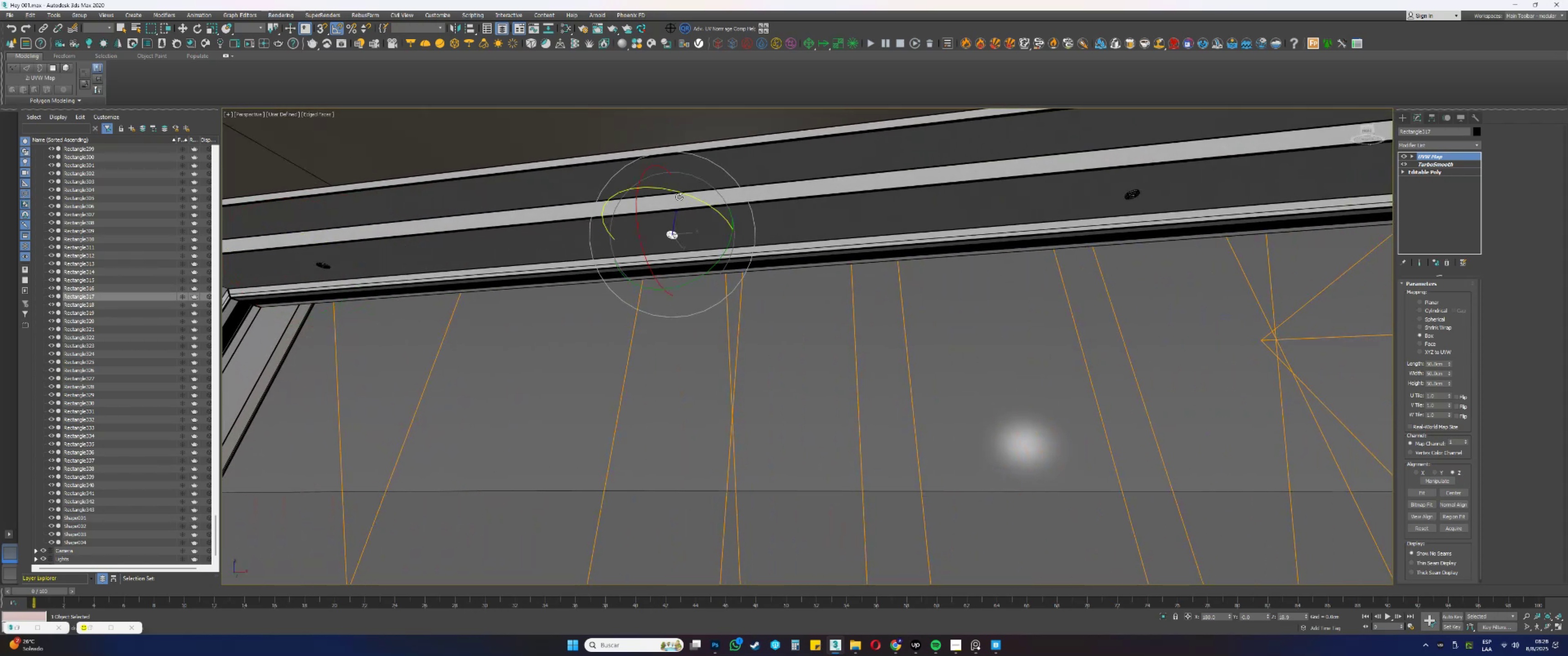 
left_click_drag(start_coordinate=[671, 191], to_coordinate=[701, 205])
 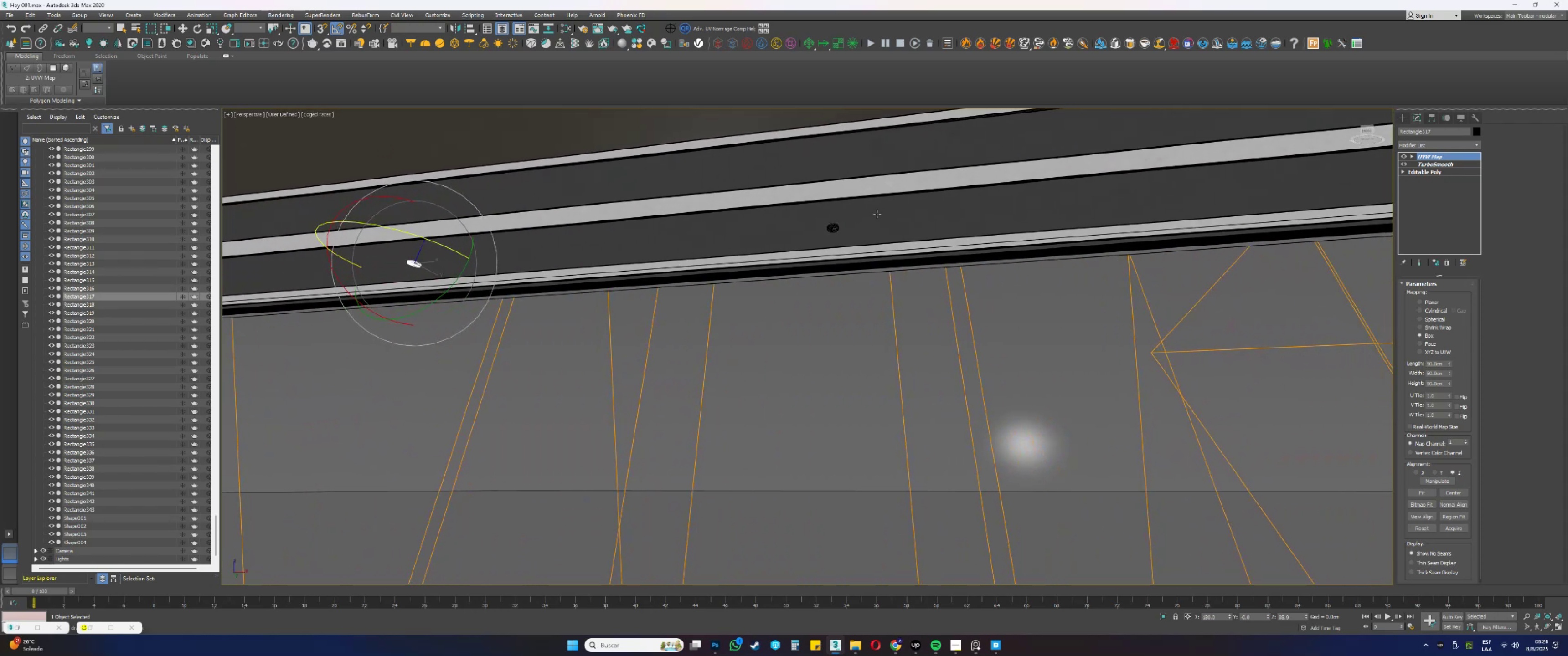 
left_click([834, 227])
 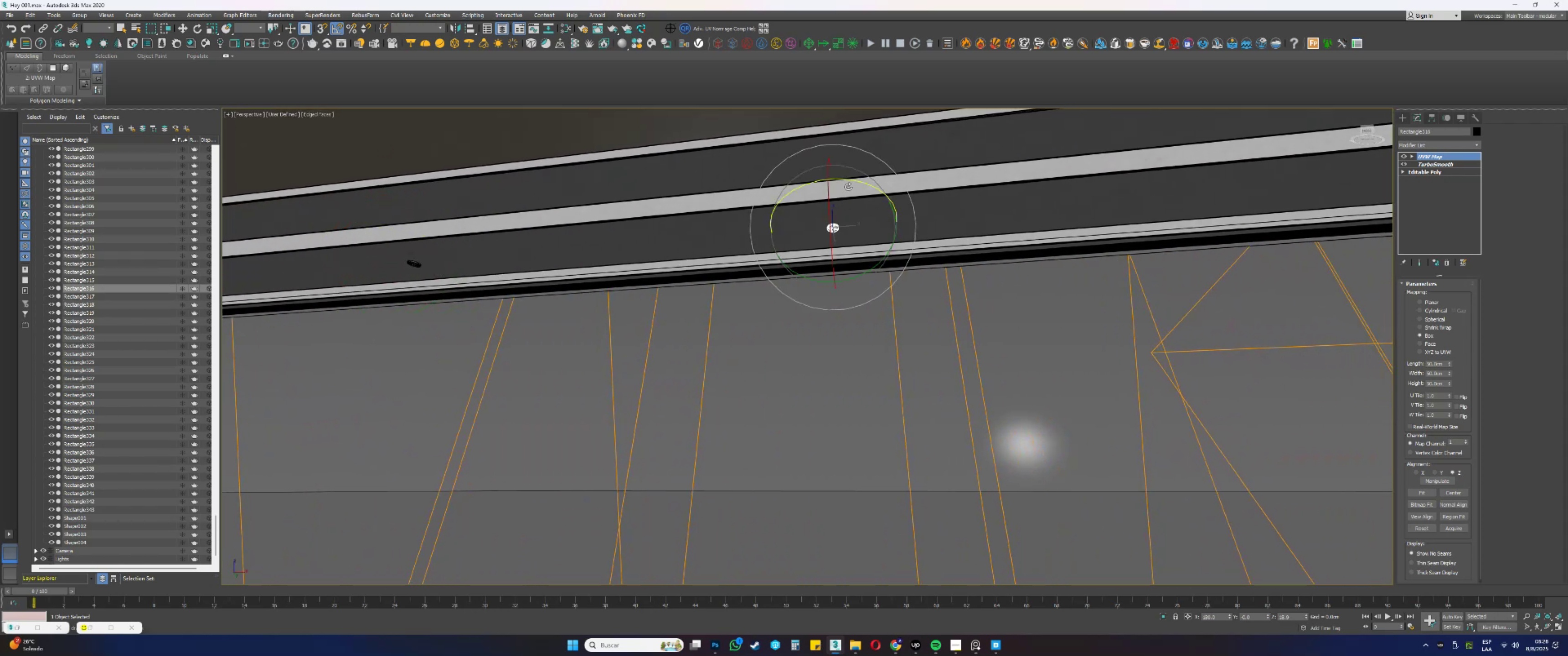 
left_click_drag(start_coordinate=[847, 181], to_coordinate=[882, 191])
 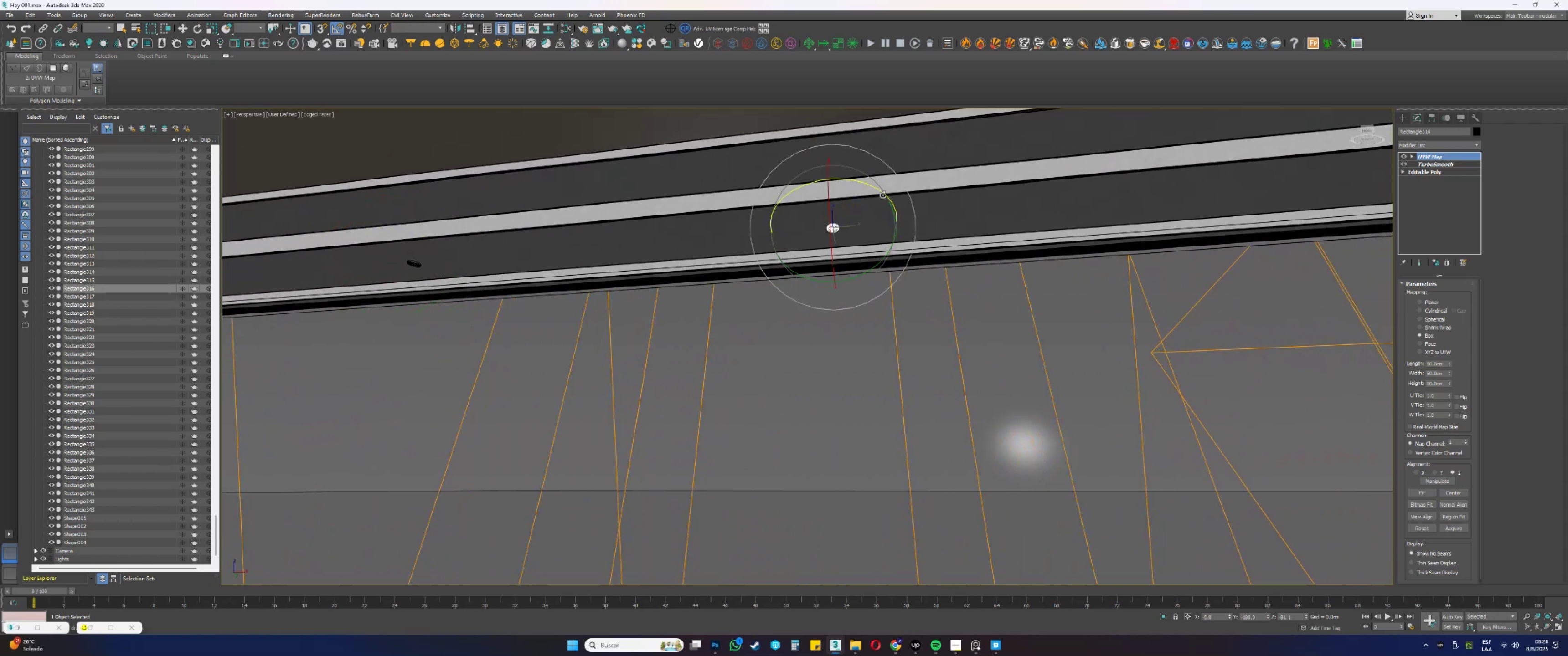 
scroll: coordinate [862, 212], scroll_direction: down, amount: 1.0
 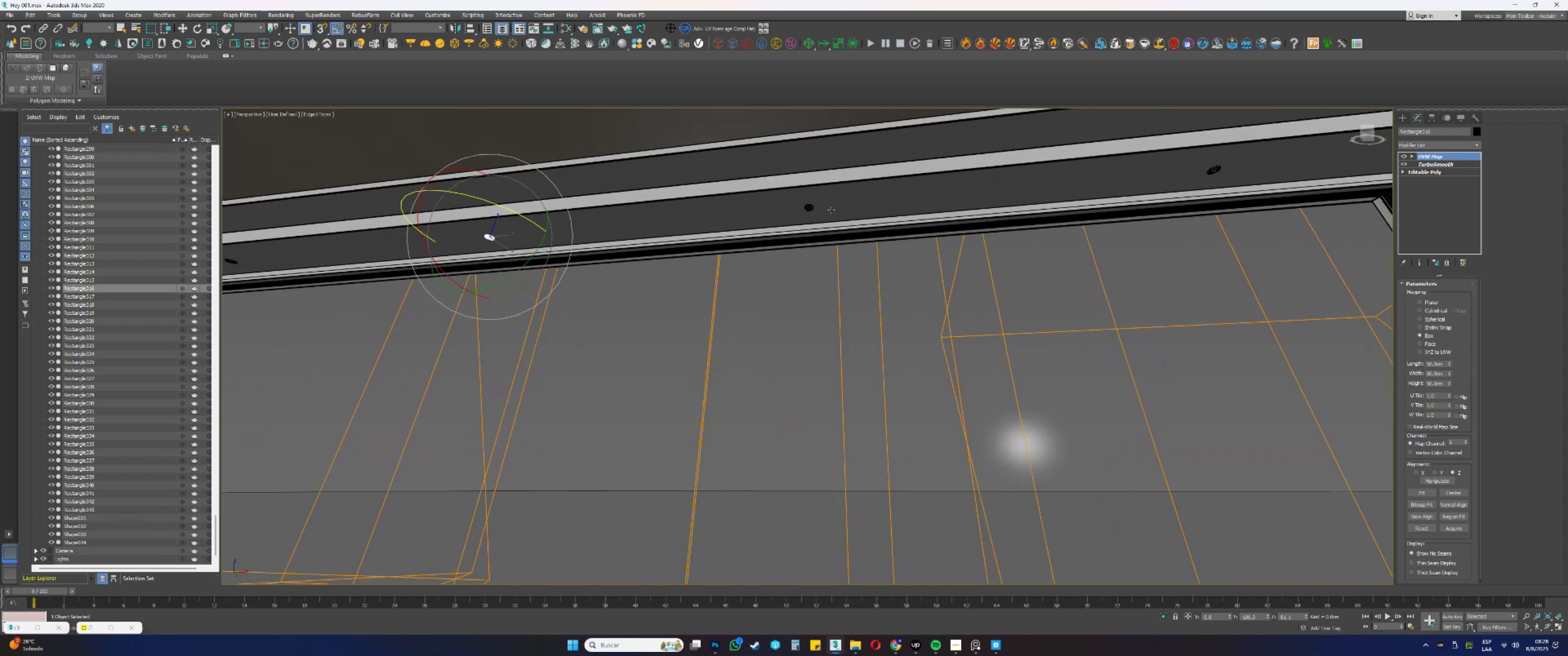 
left_click([809, 206])
 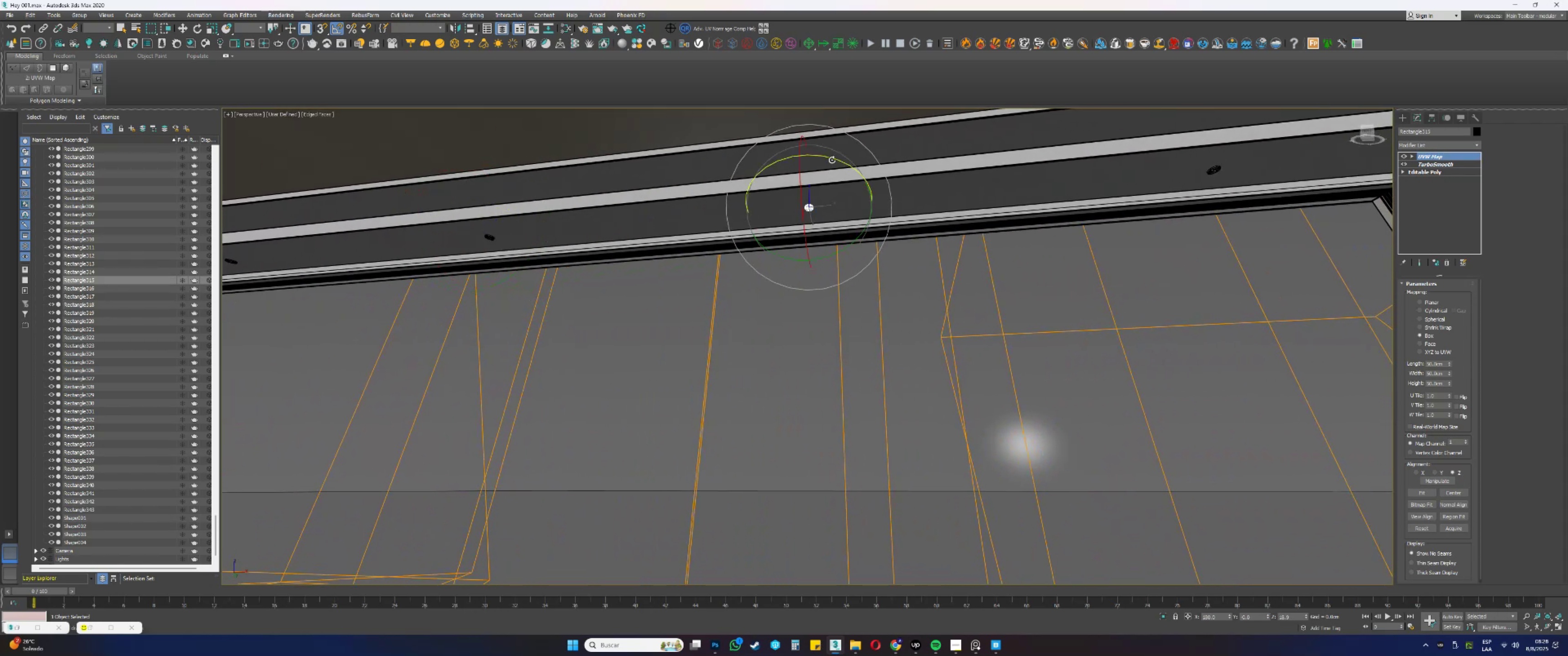 
left_click_drag(start_coordinate=[826, 158], to_coordinate=[856, 171])
 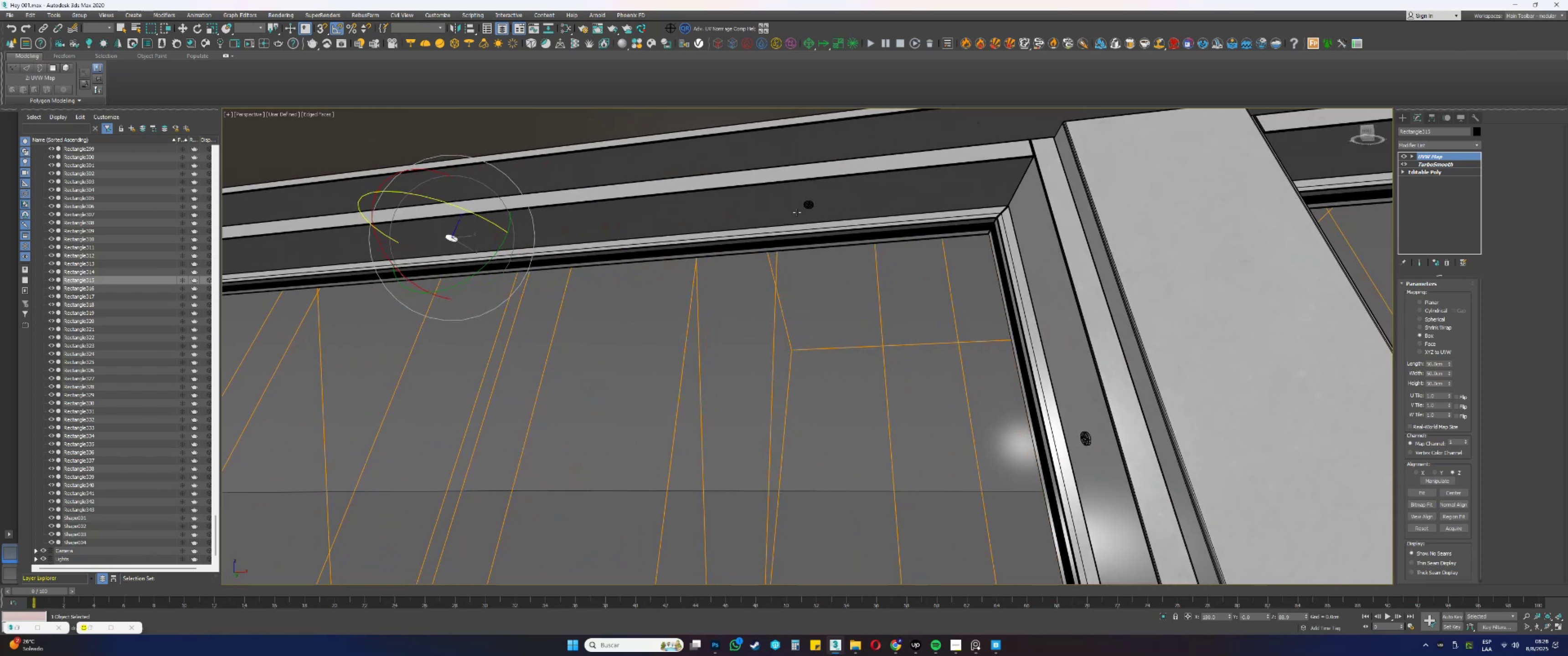 
left_click([808, 204])
 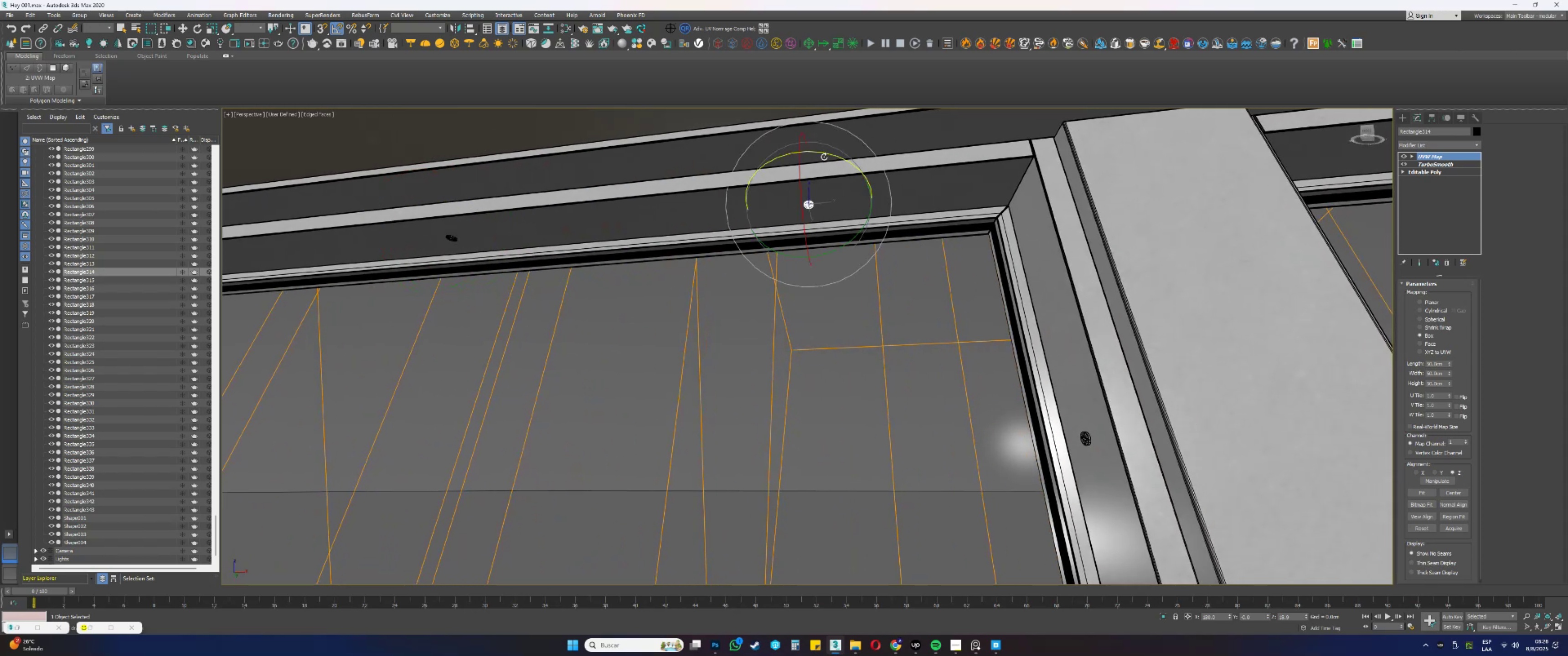 
left_click_drag(start_coordinate=[820, 153], to_coordinate=[845, 161])
 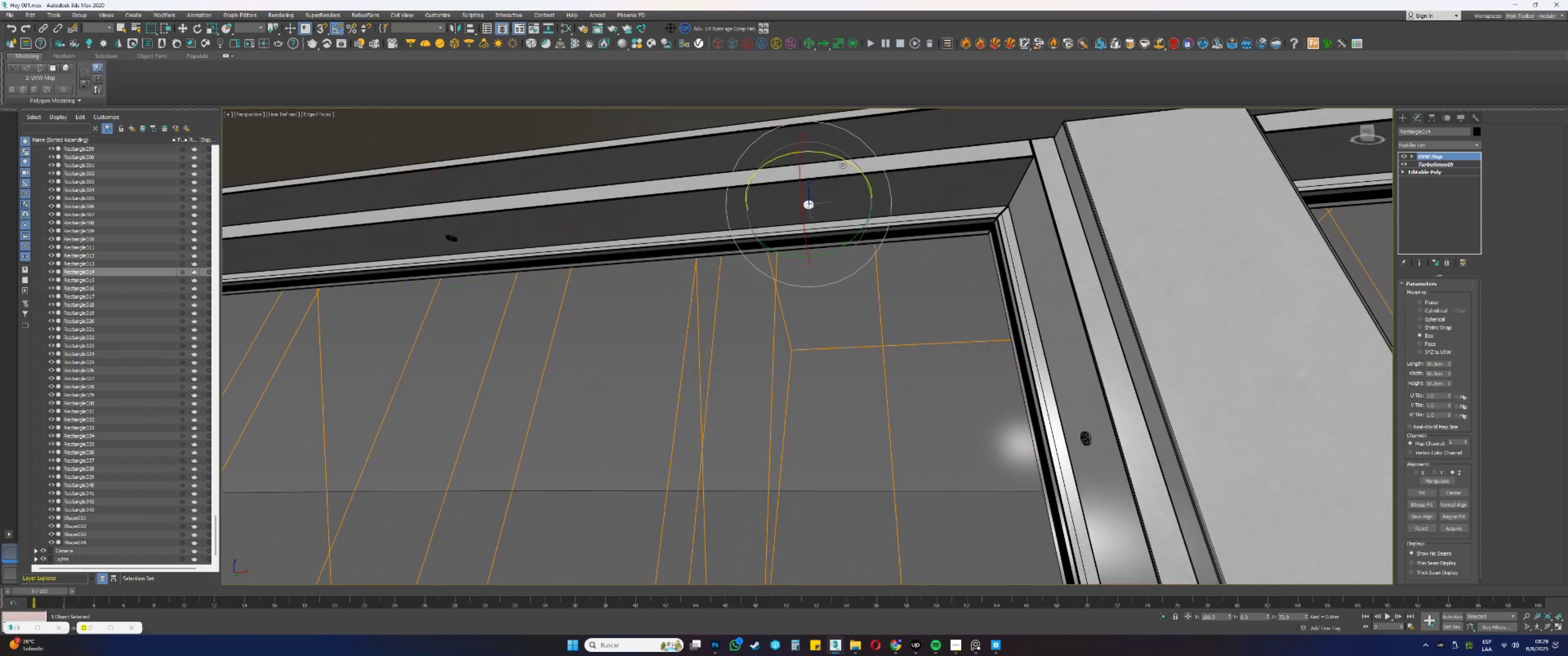 
wait(7.88)
 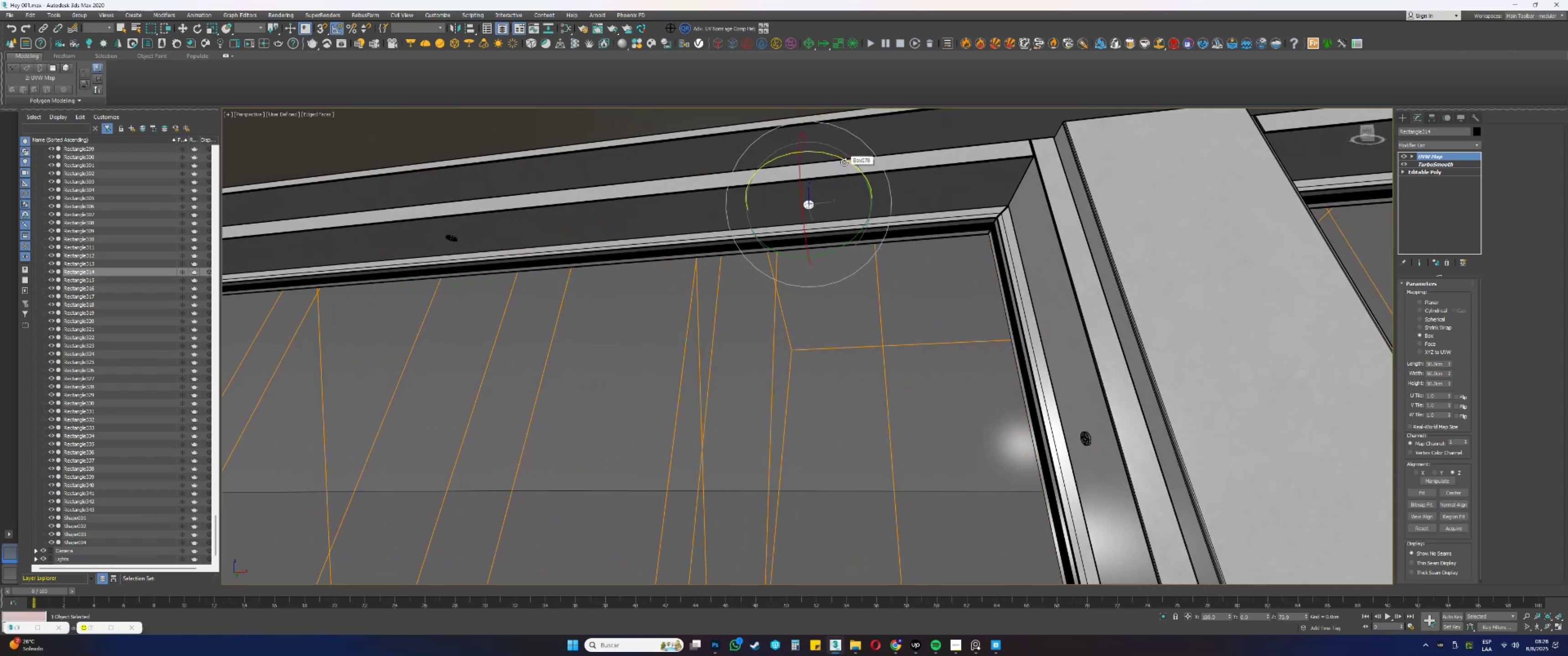 
hold_key(key=AltLeft, duration=0.68)
 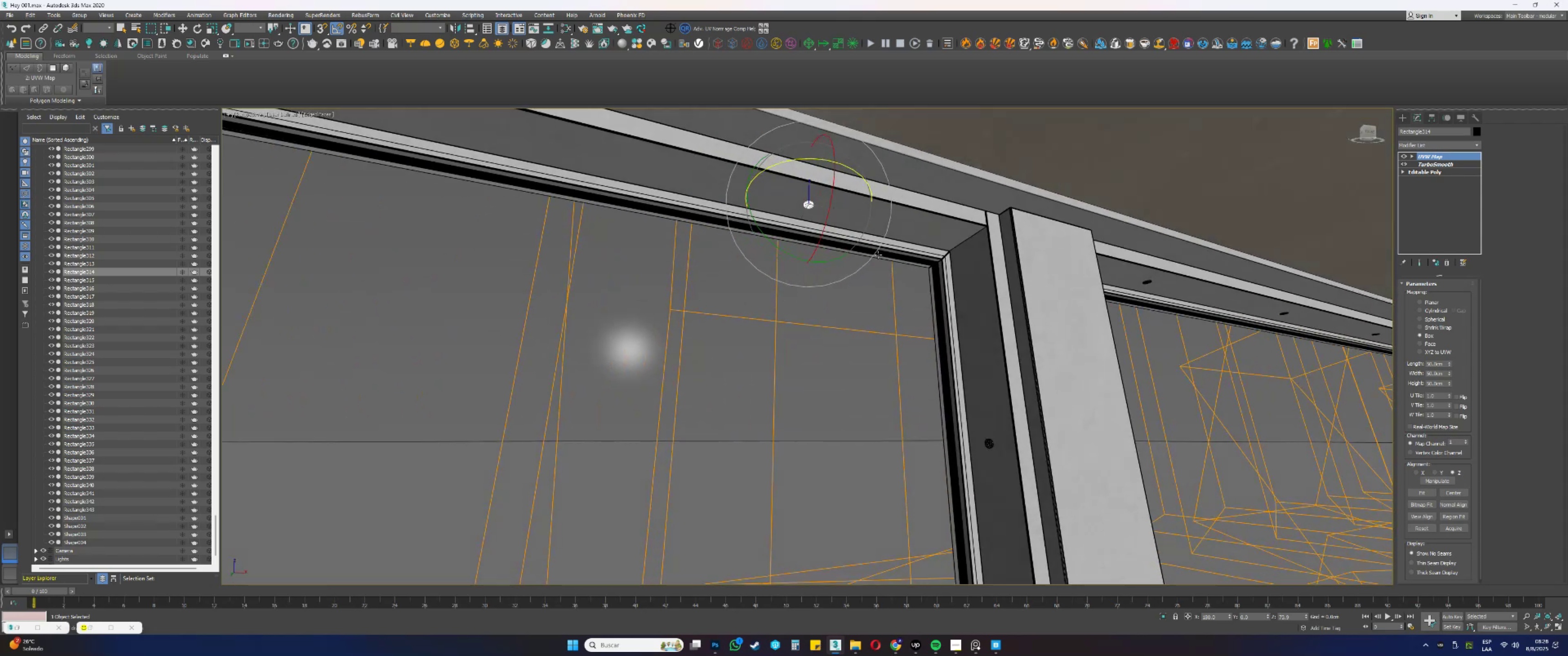 
hold_key(key=AltLeft, duration=0.88)
 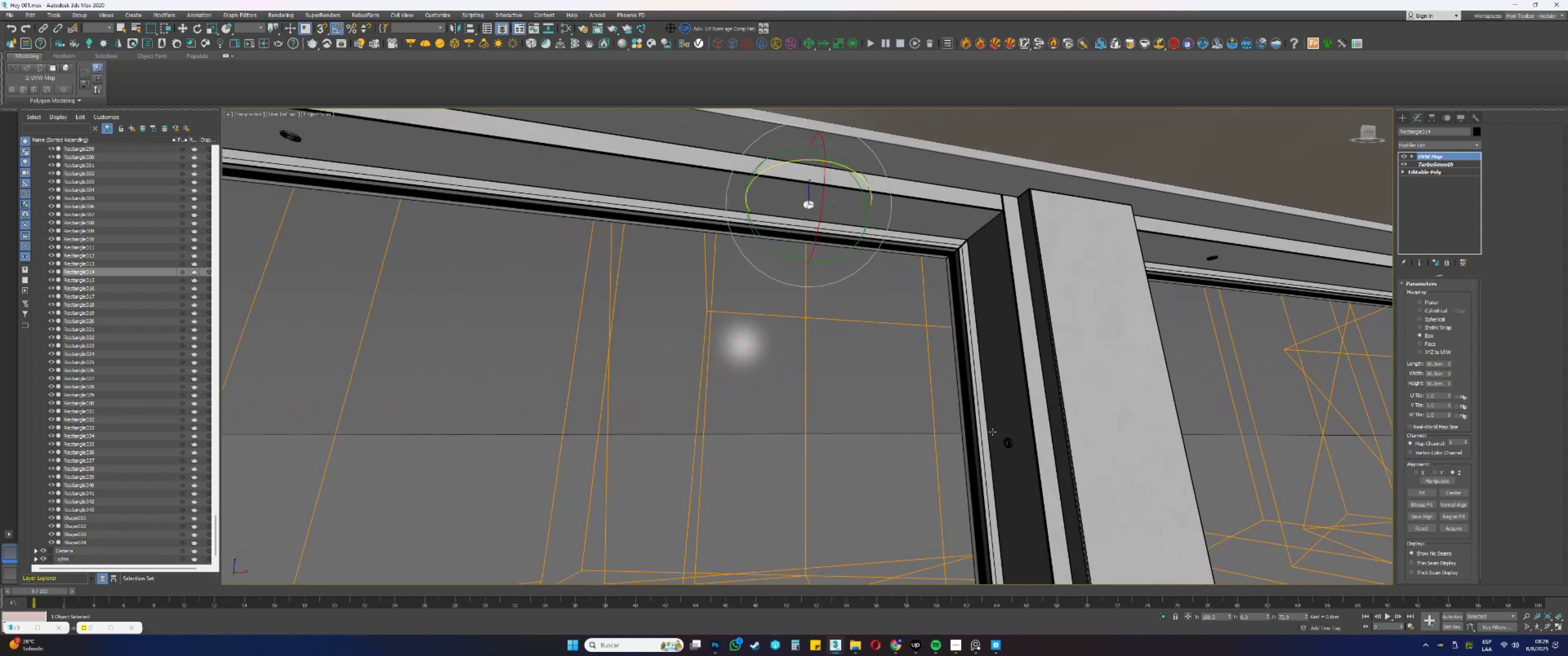 
hold_key(key=AltLeft, duration=0.42)
 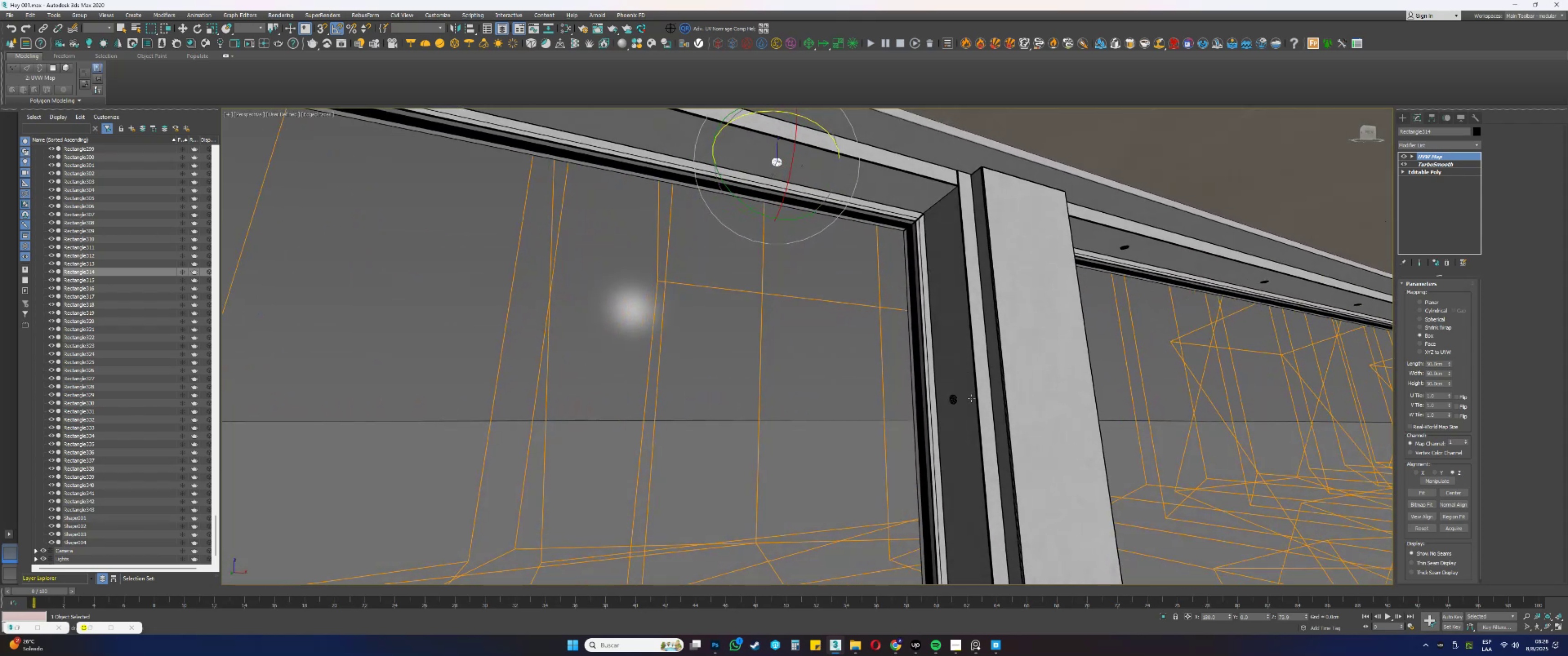 
hold_key(key=AltLeft, duration=0.4)
 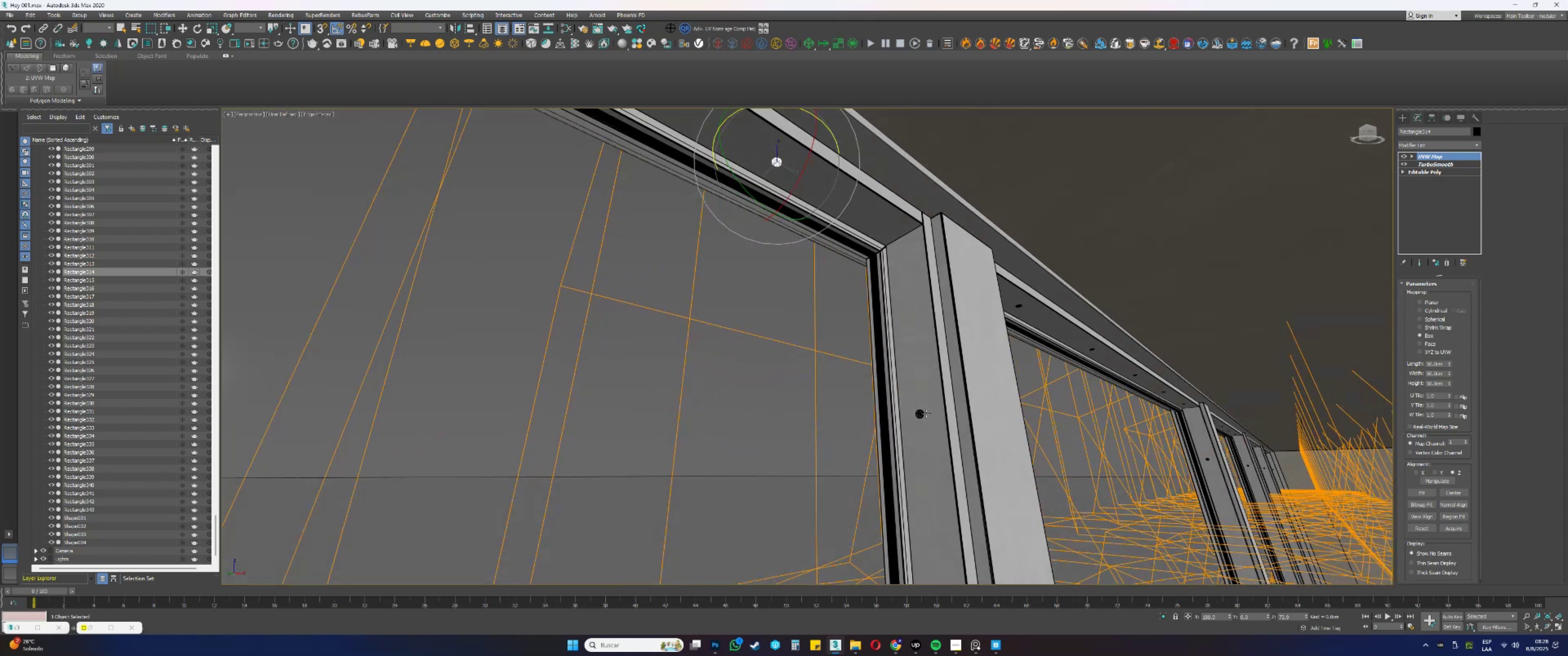 
left_click([920, 415])
 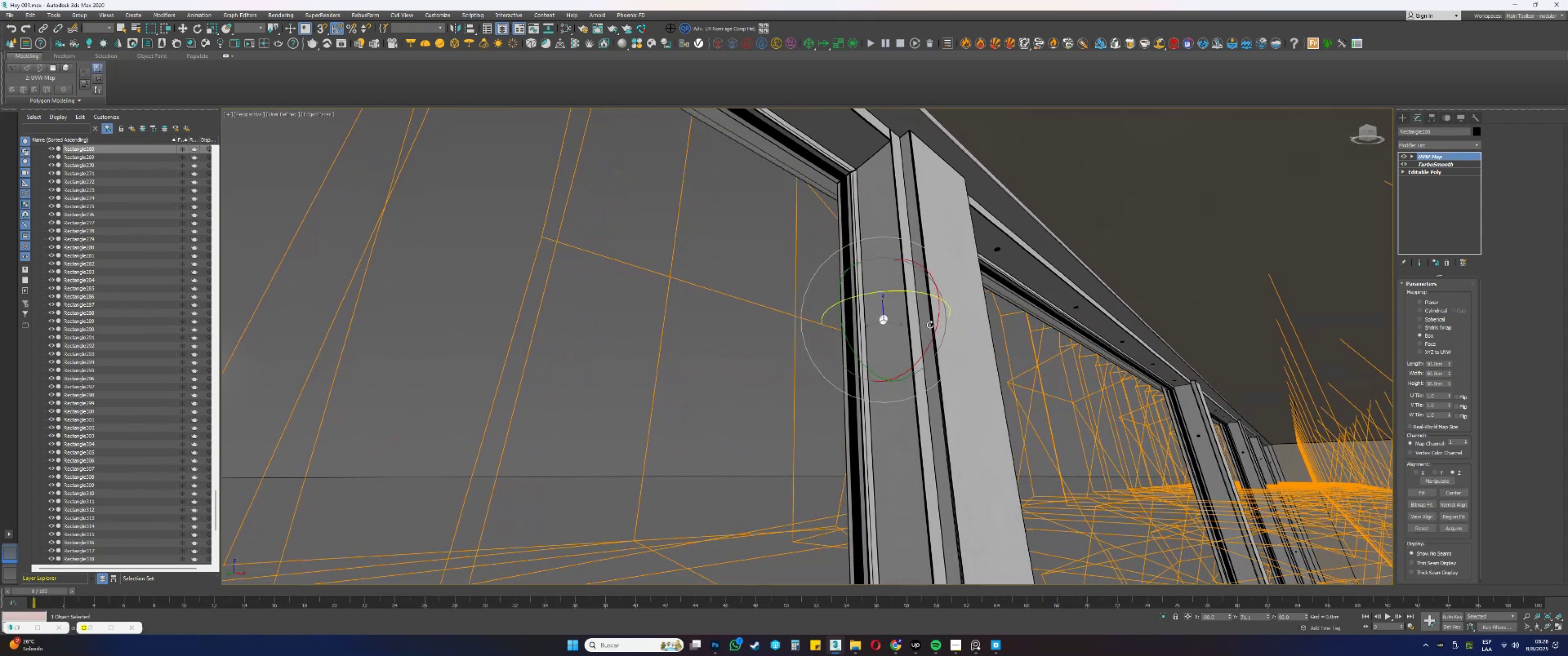 
left_click_drag(start_coordinate=[932, 339], to_coordinate=[943, 300])
 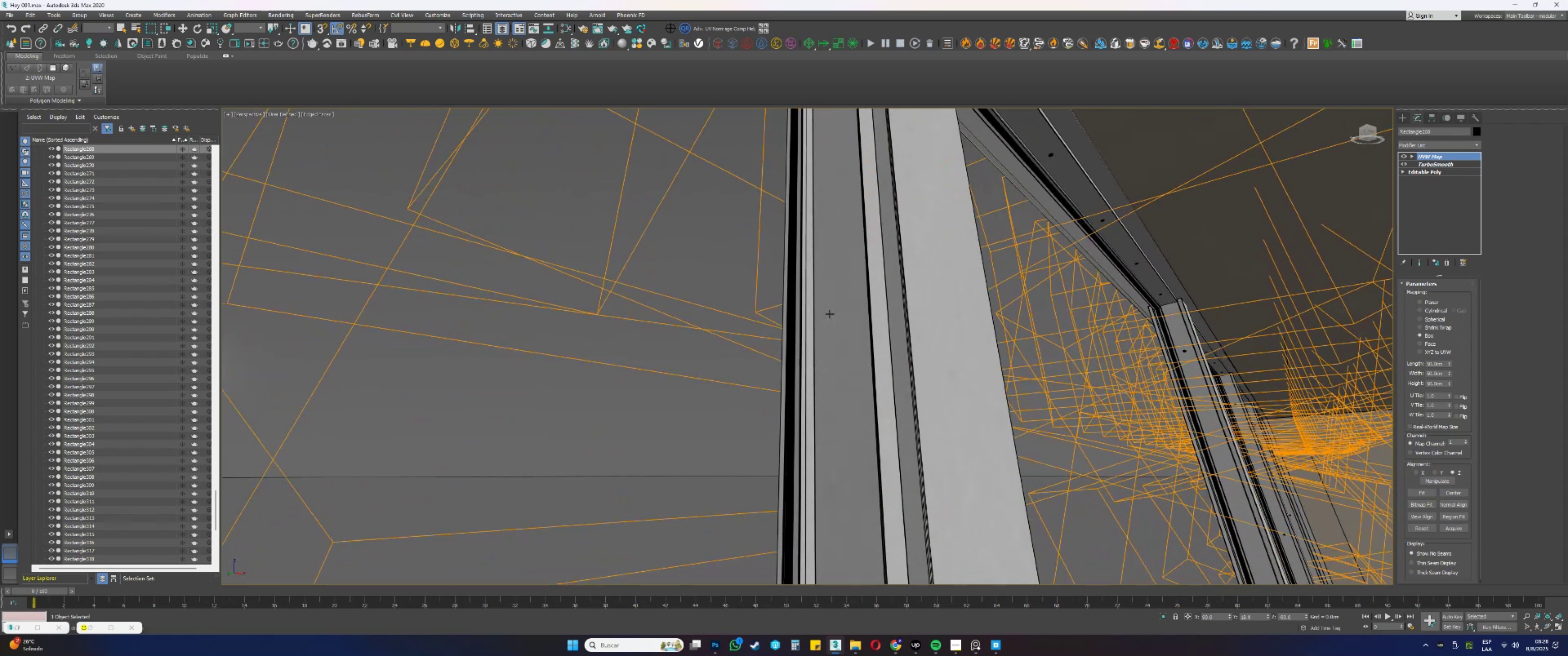 
scroll: coordinate [838, 317], scroll_direction: down, amount: 1.0
 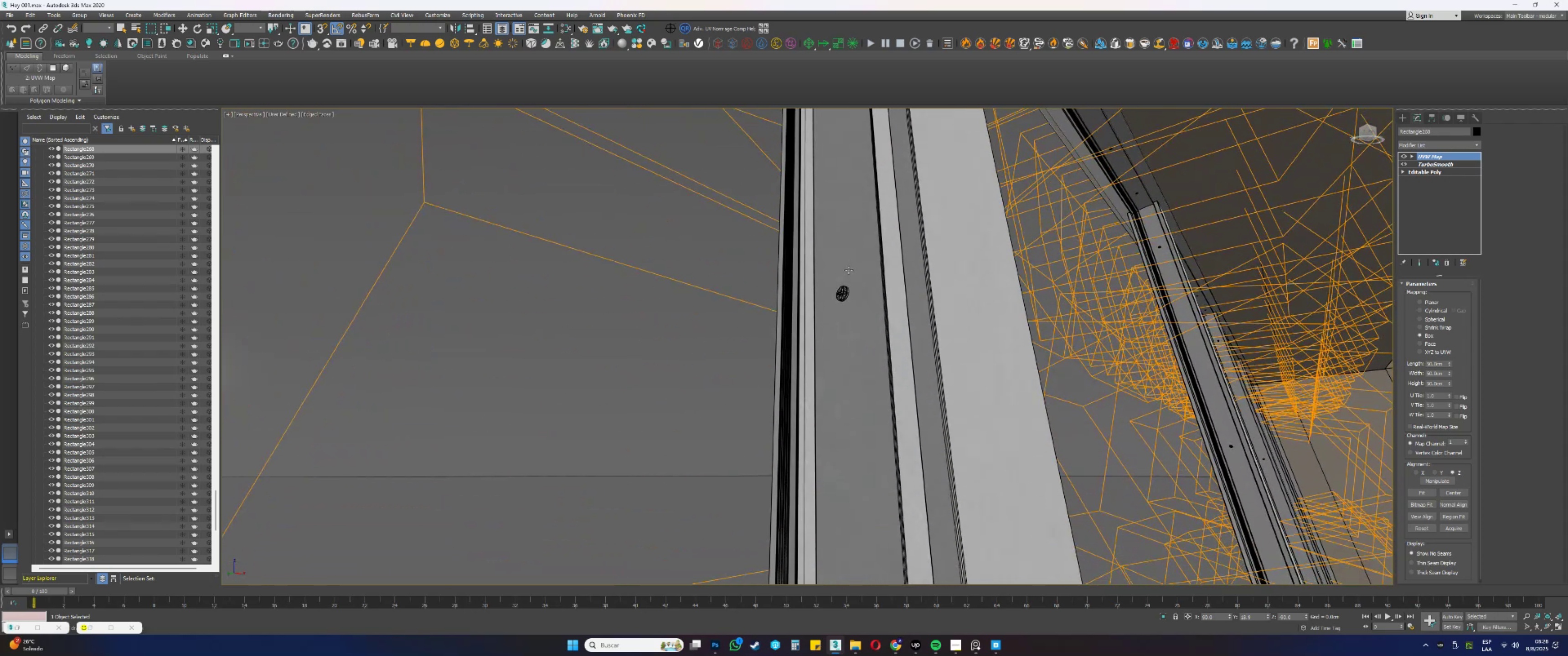 
left_click([843, 296])
 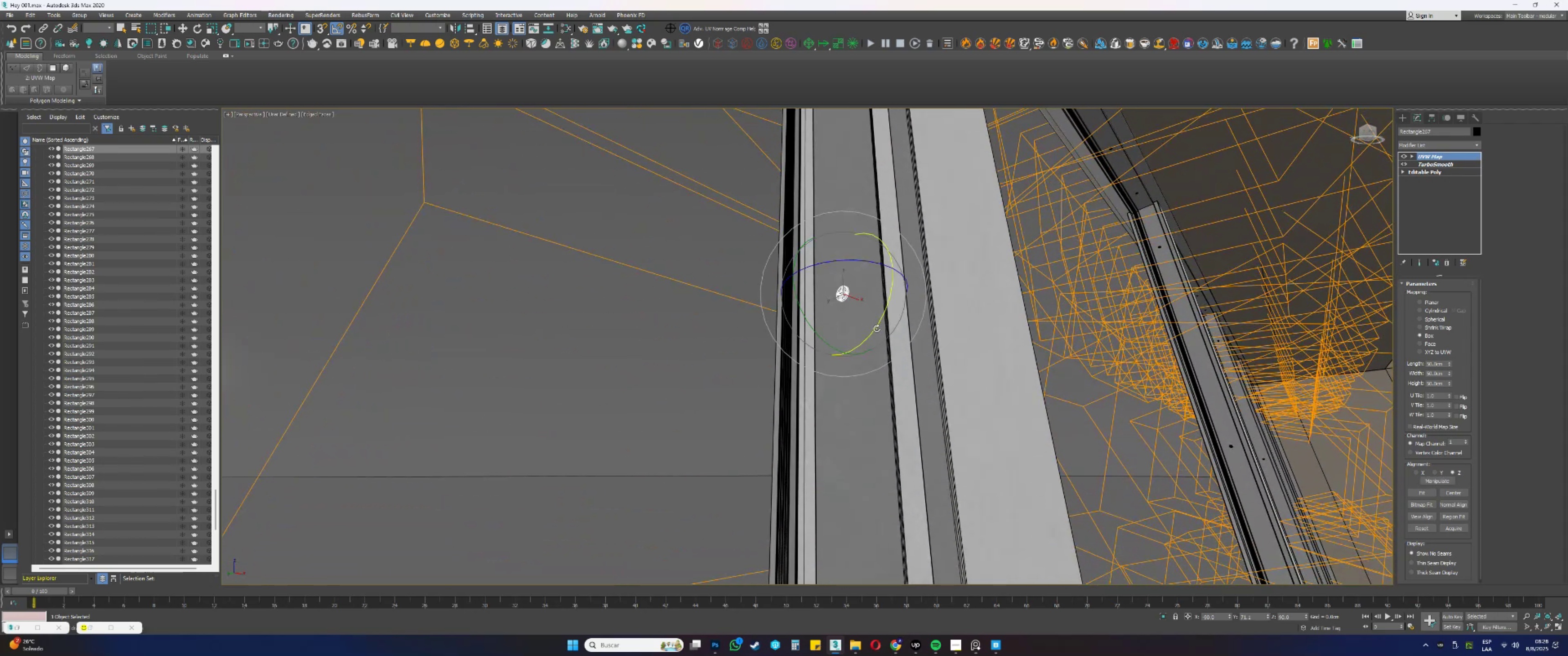 
left_click_drag(start_coordinate=[874, 331], to_coordinate=[897, 282])
 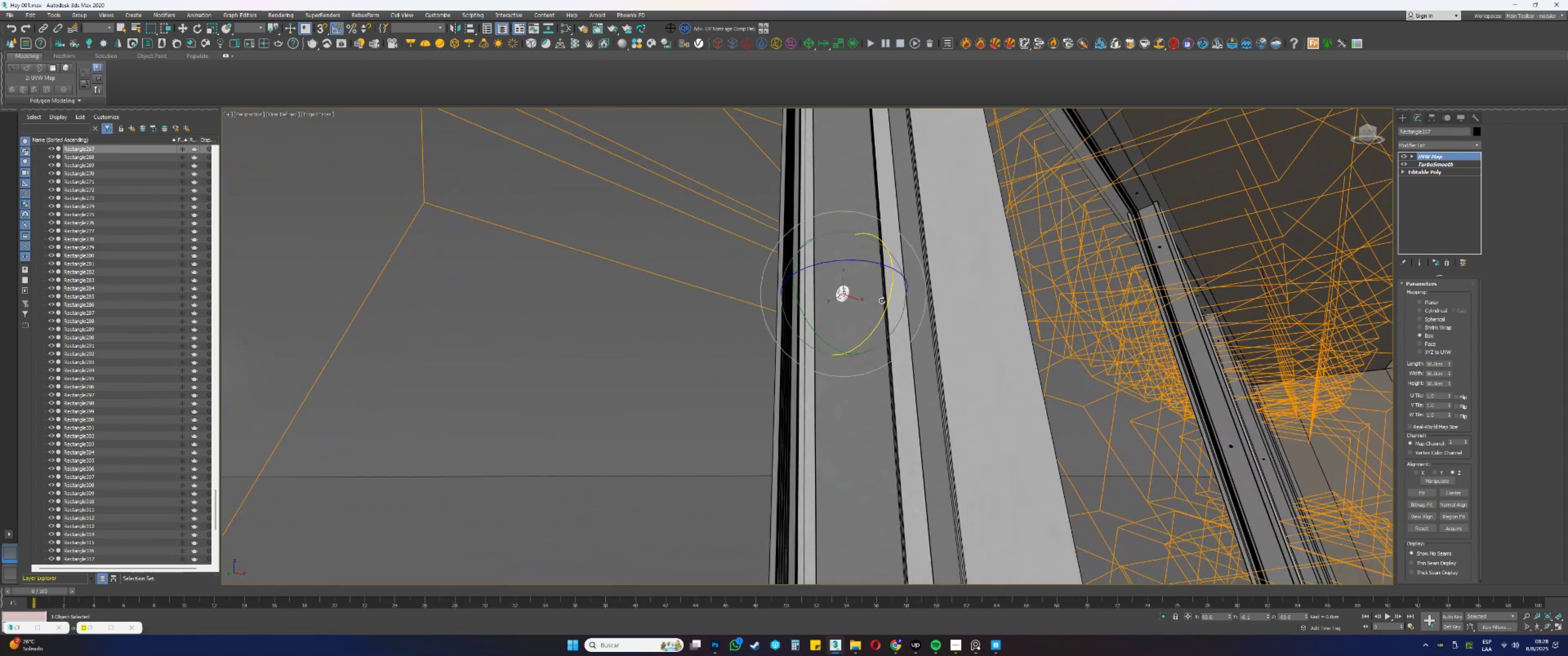 
scroll: coordinate [787, 357], scroll_direction: down, amount: 3.0
 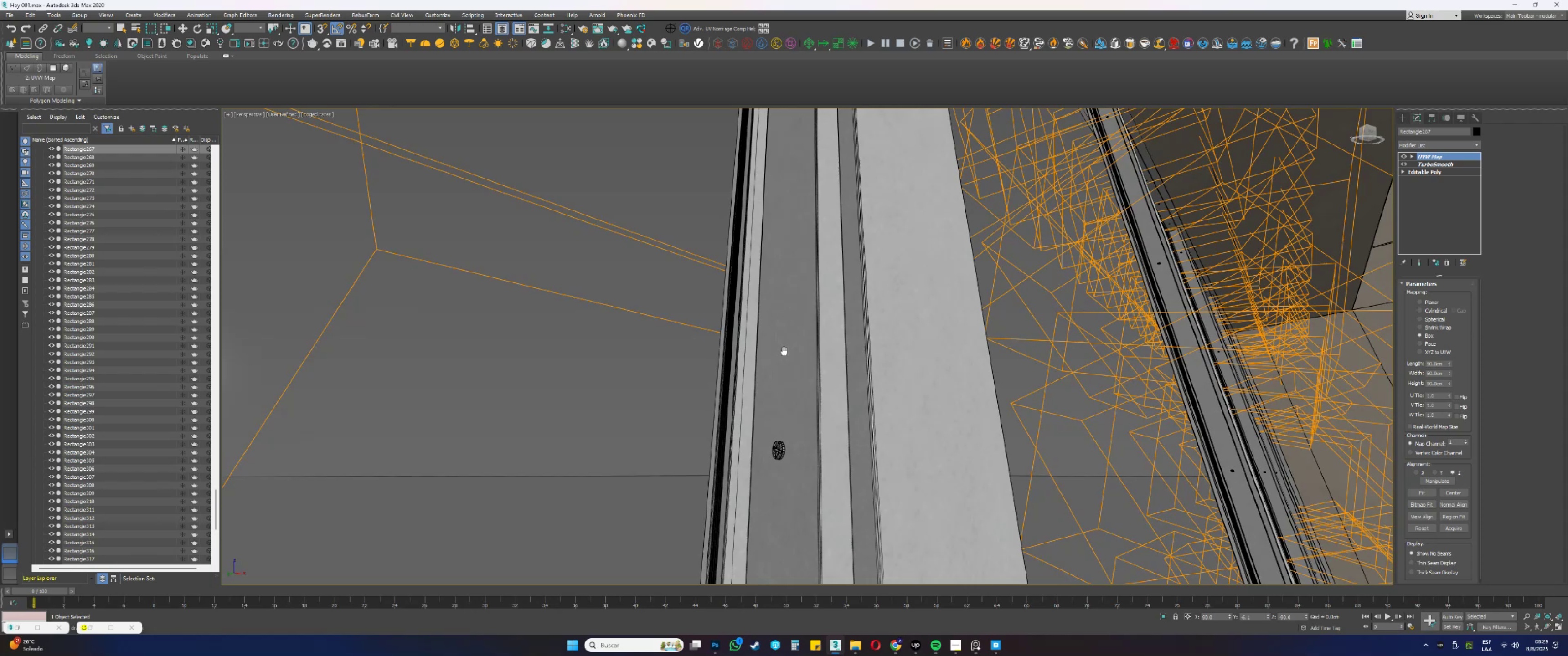 
left_click([793, 401])
 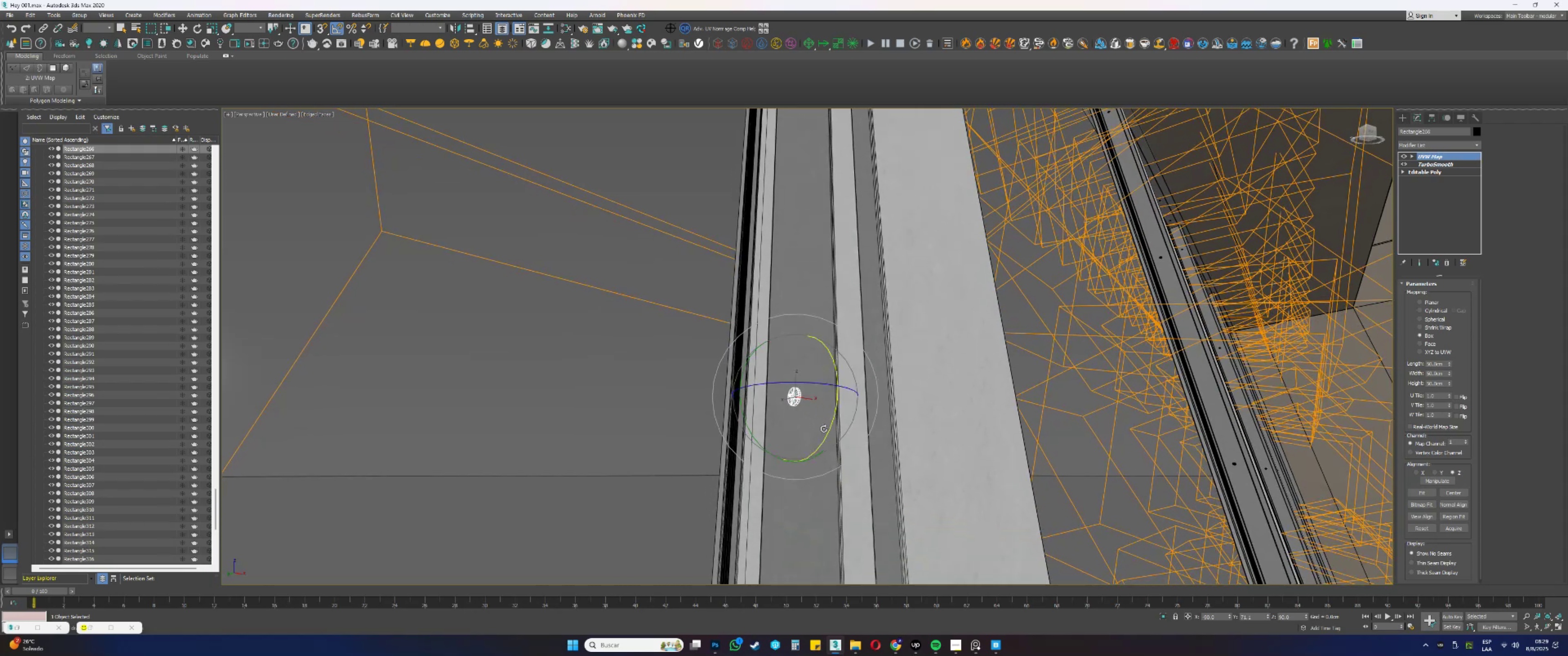 
left_click_drag(start_coordinate=[827, 433], to_coordinate=[835, 378])
 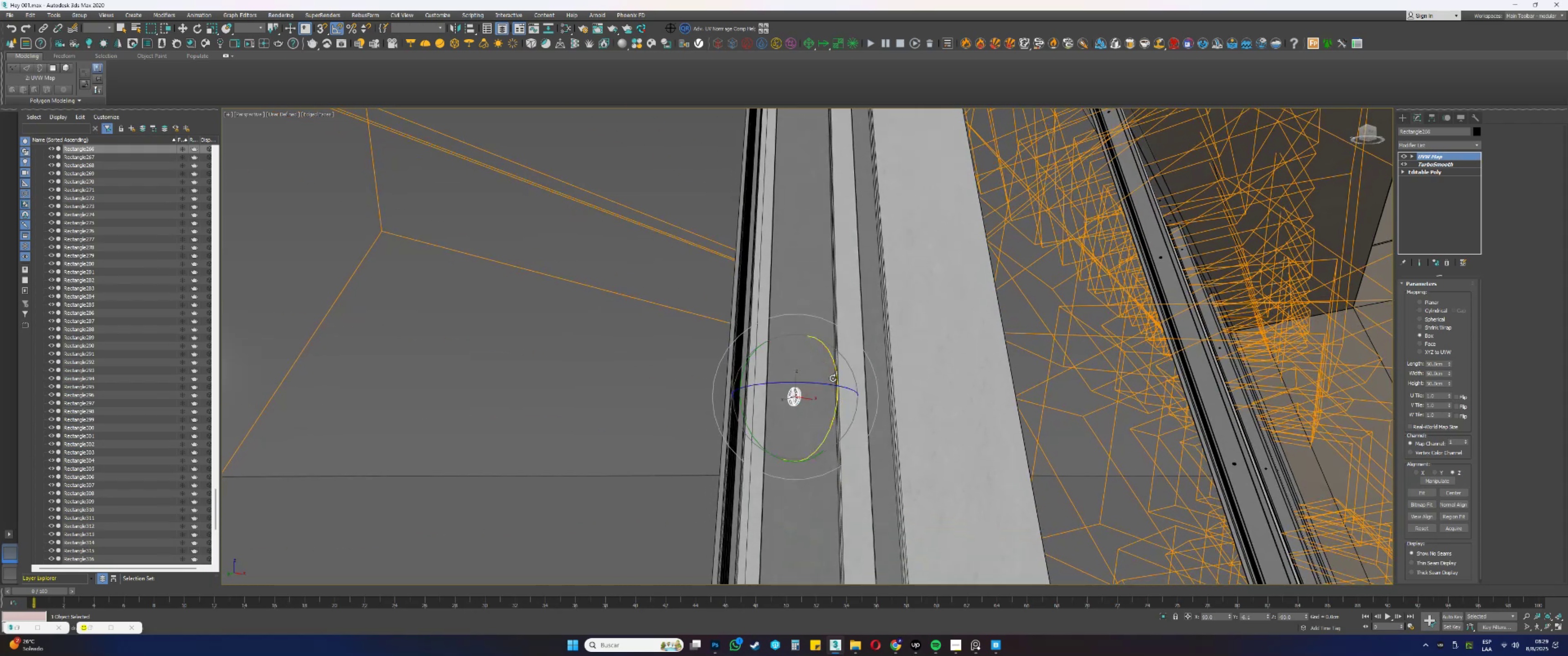 
hold_key(key=AltLeft, duration=0.53)
 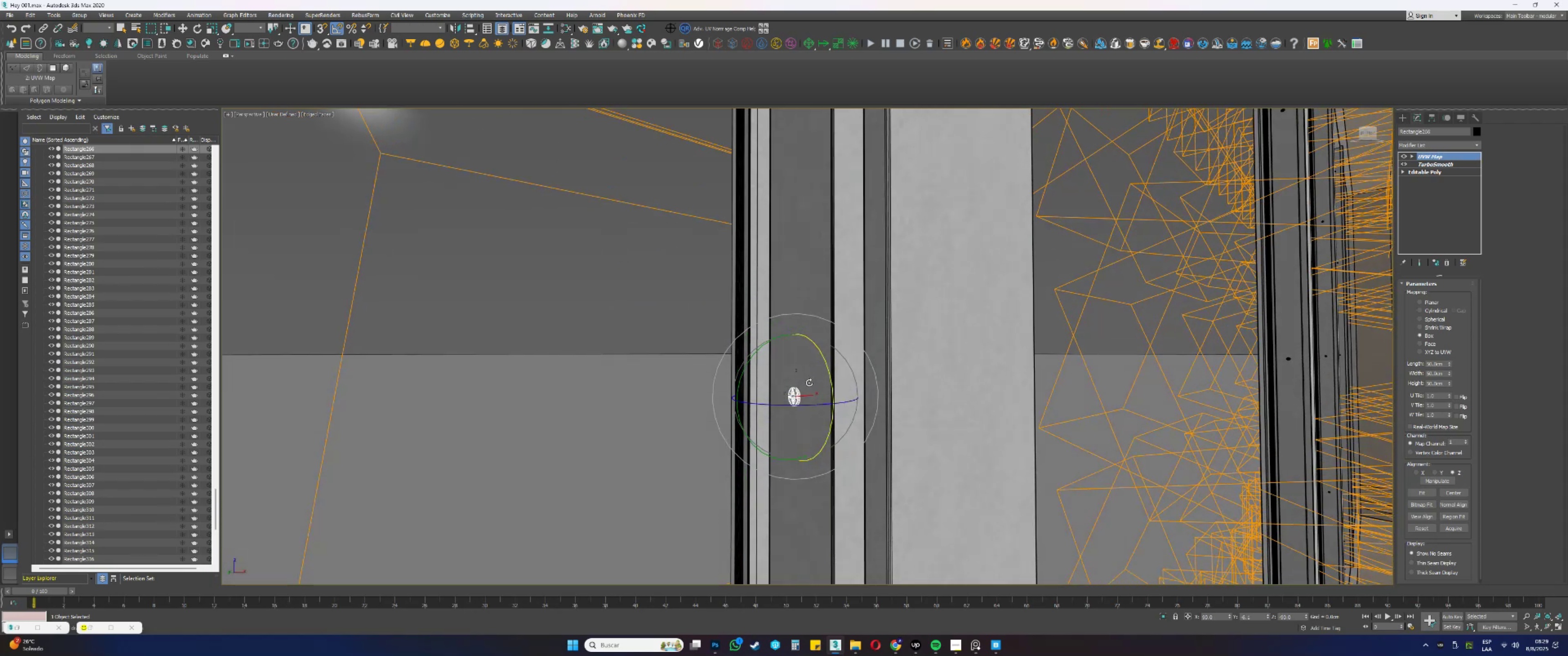 
scroll: coordinate [809, 383], scroll_direction: down, amount: 1.0
 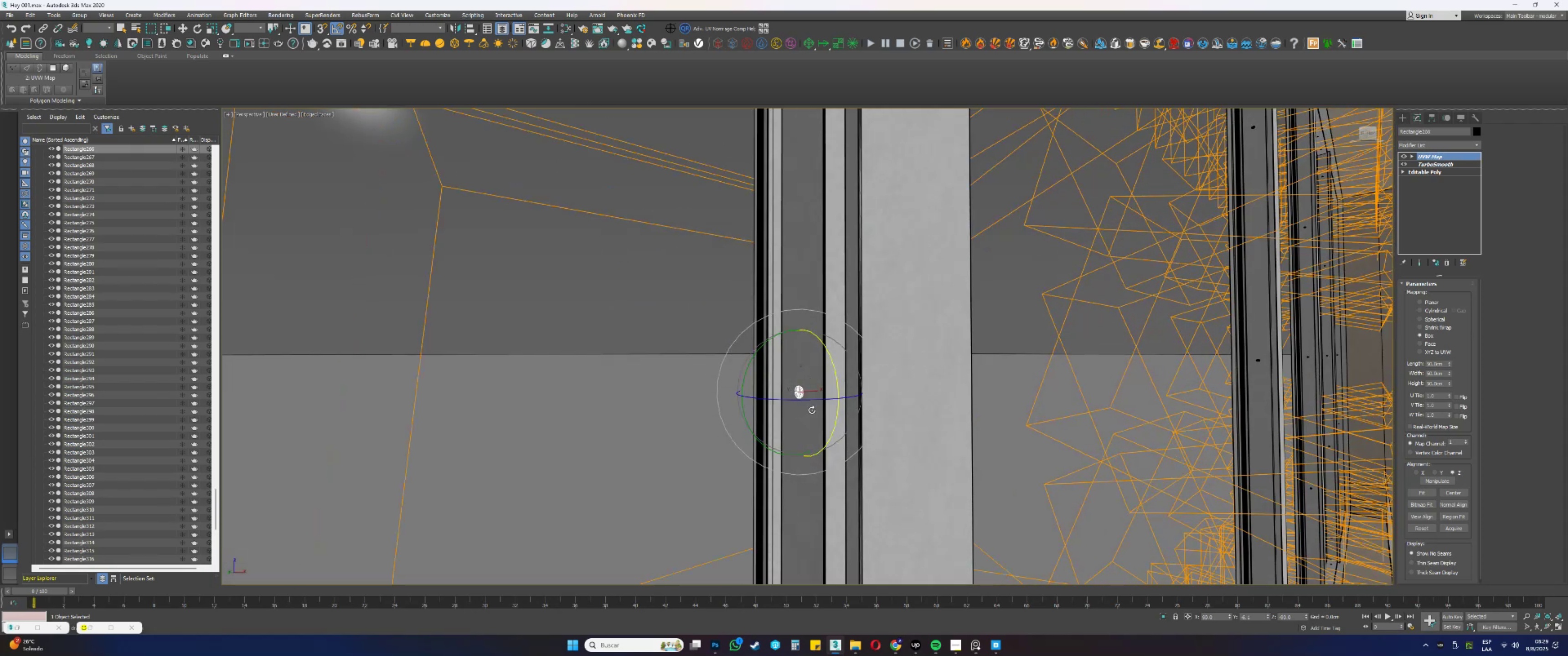 
mouse_move([820, 353])
 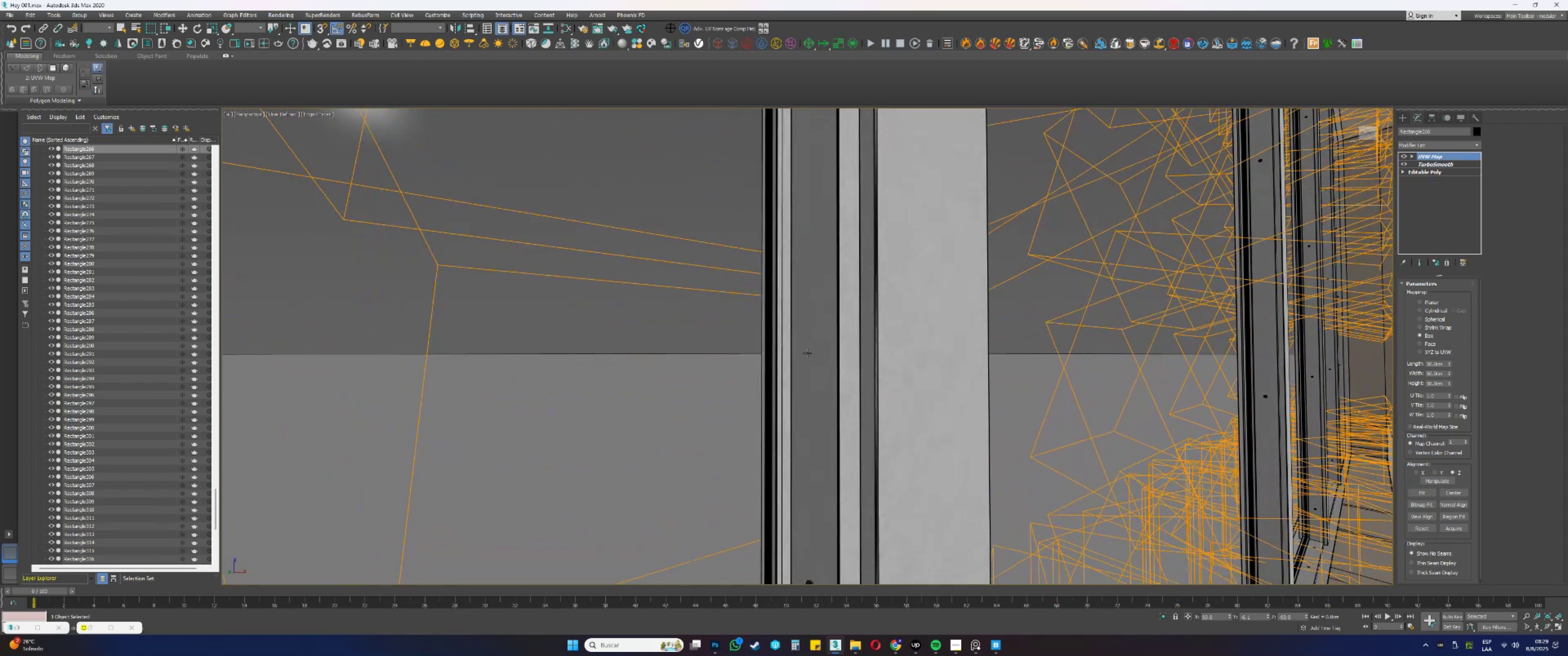 
left_click([813, 374])
 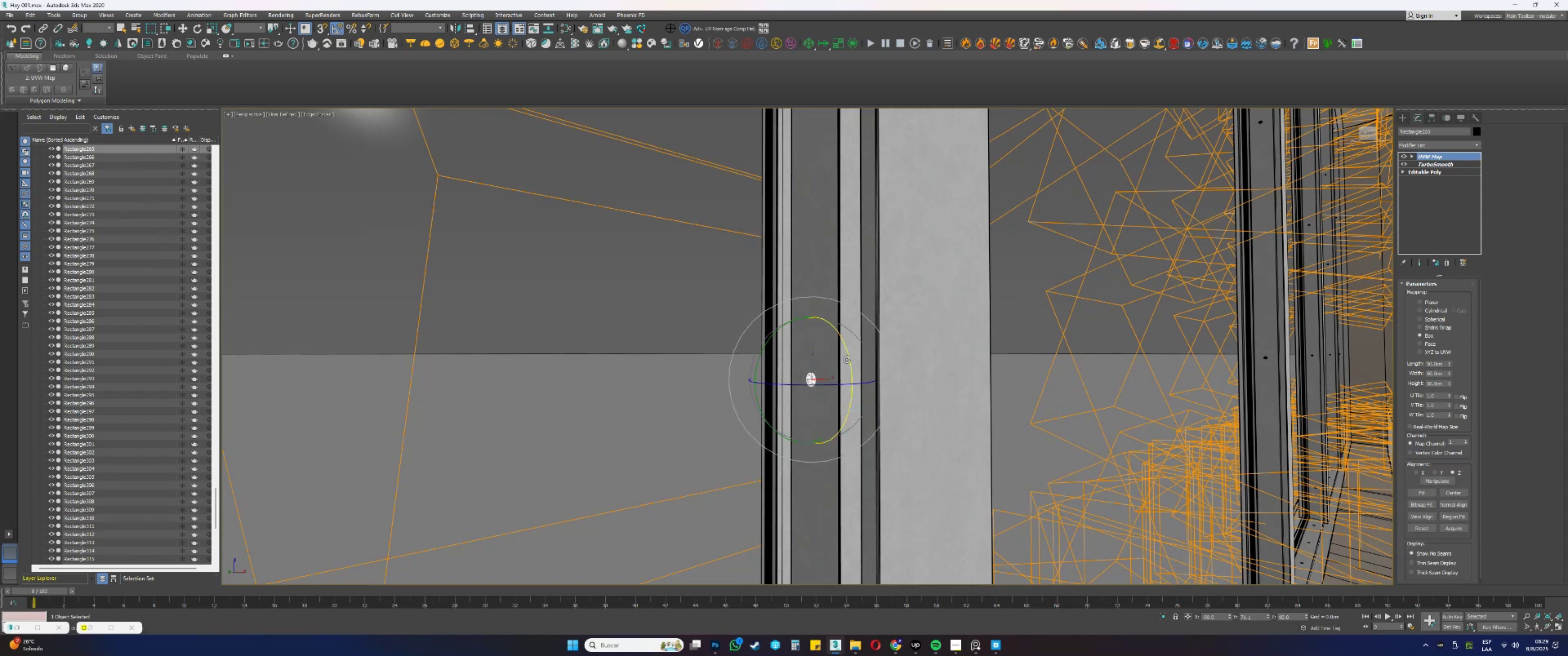 
left_click_drag(start_coordinate=[851, 359], to_coordinate=[849, 308])
 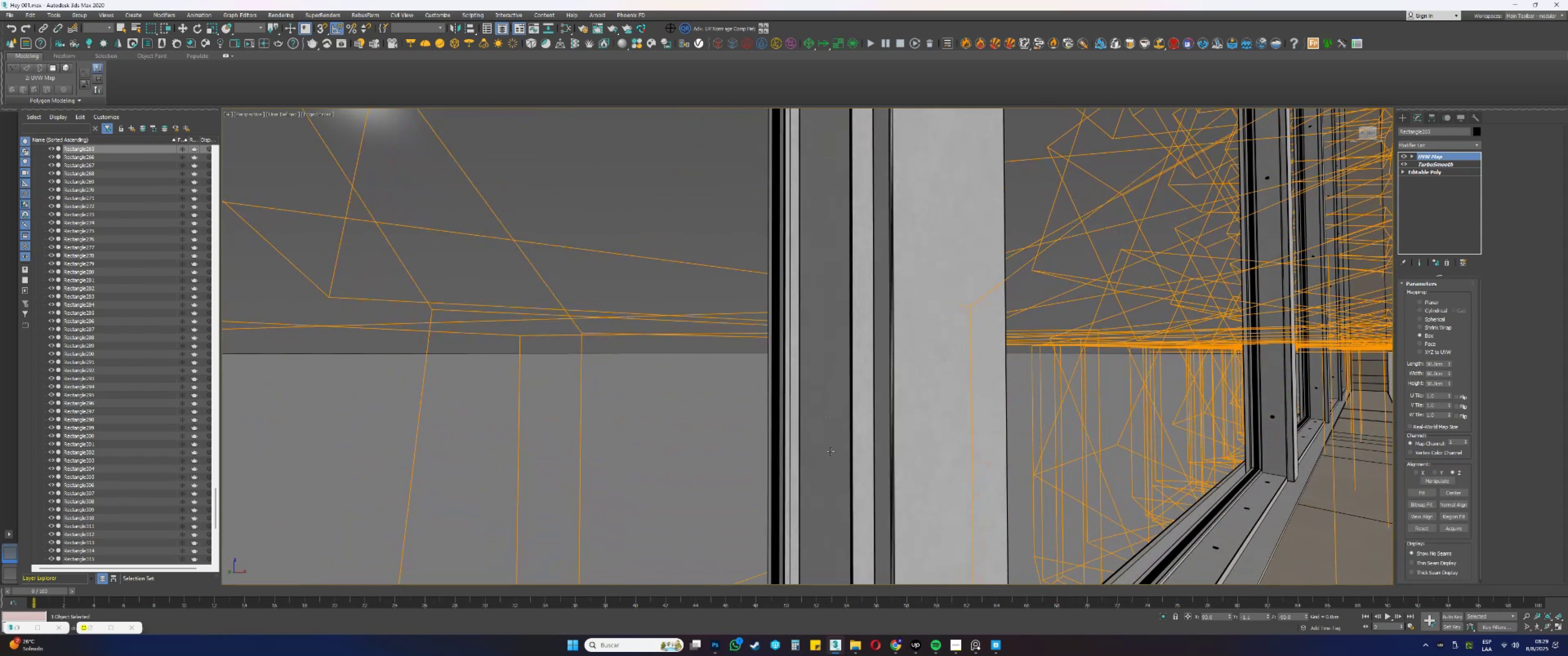 
left_click([811, 345])
 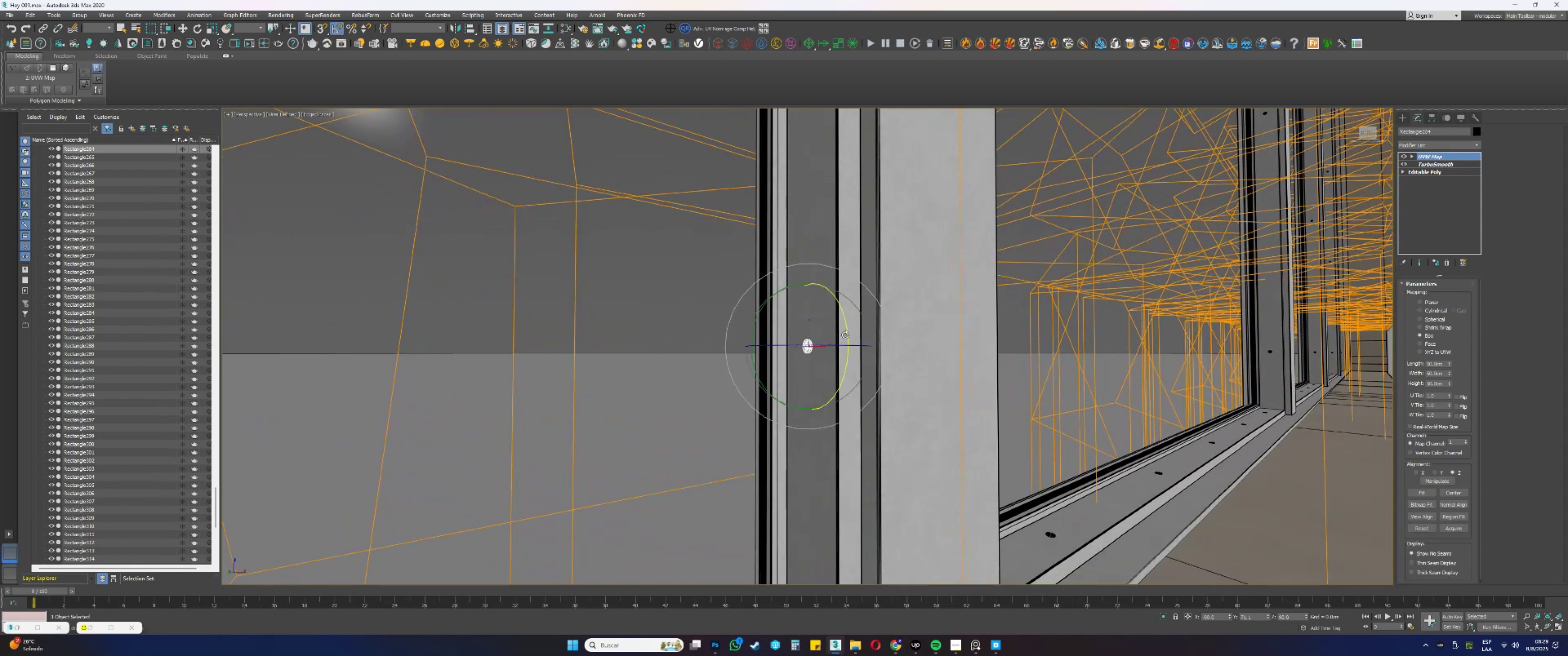 
left_click_drag(start_coordinate=[847, 331], to_coordinate=[842, 258])
 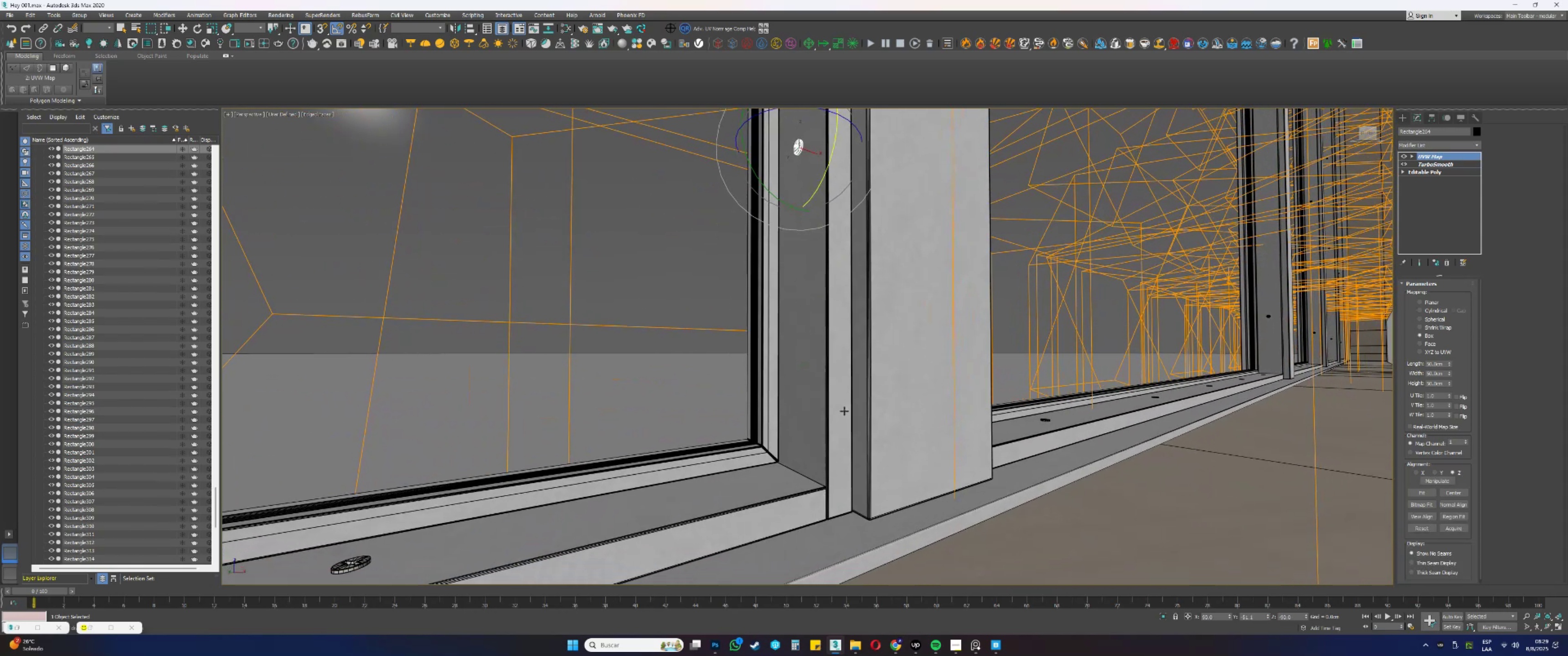 
hold_key(key=AltLeft, duration=0.76)
 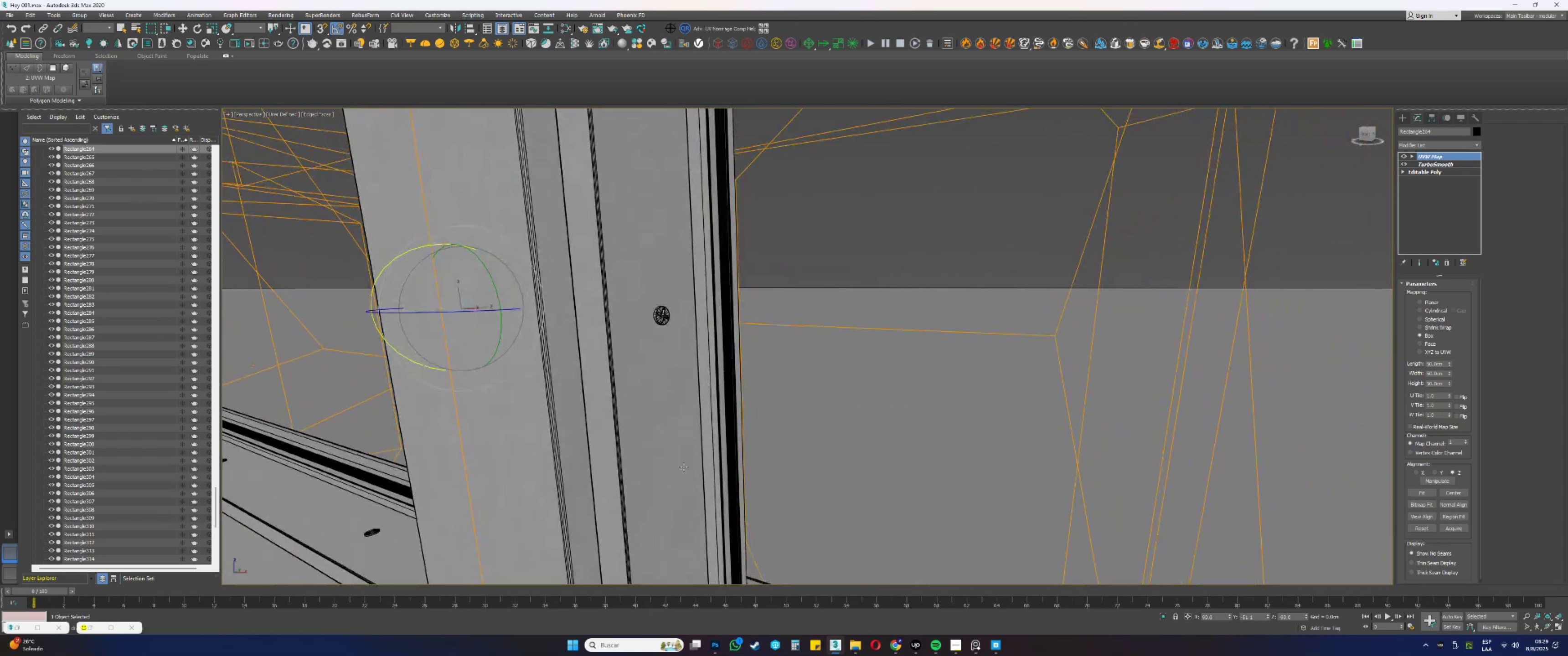 
left_click([667, 317])
 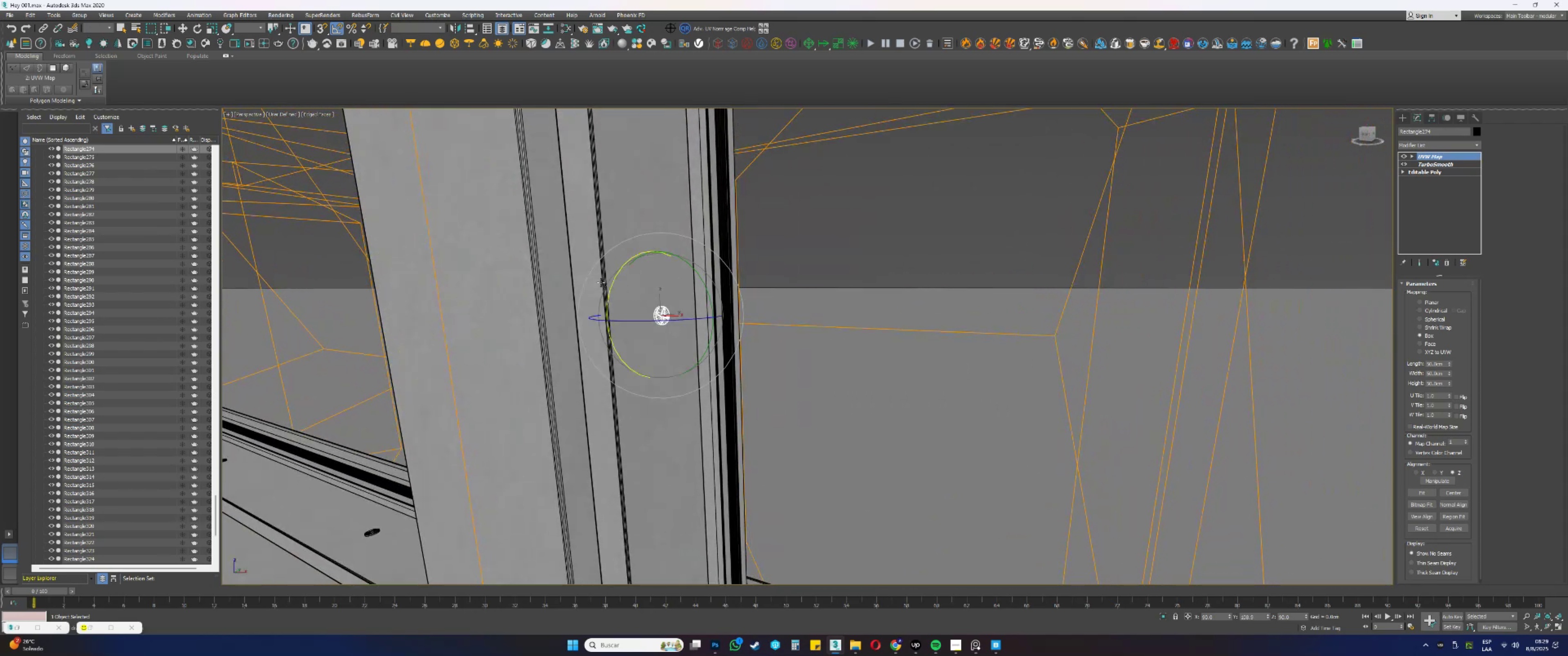 
left_click_drag(start_coordinate=[609, 297], to_coordinate=[618, 255])
 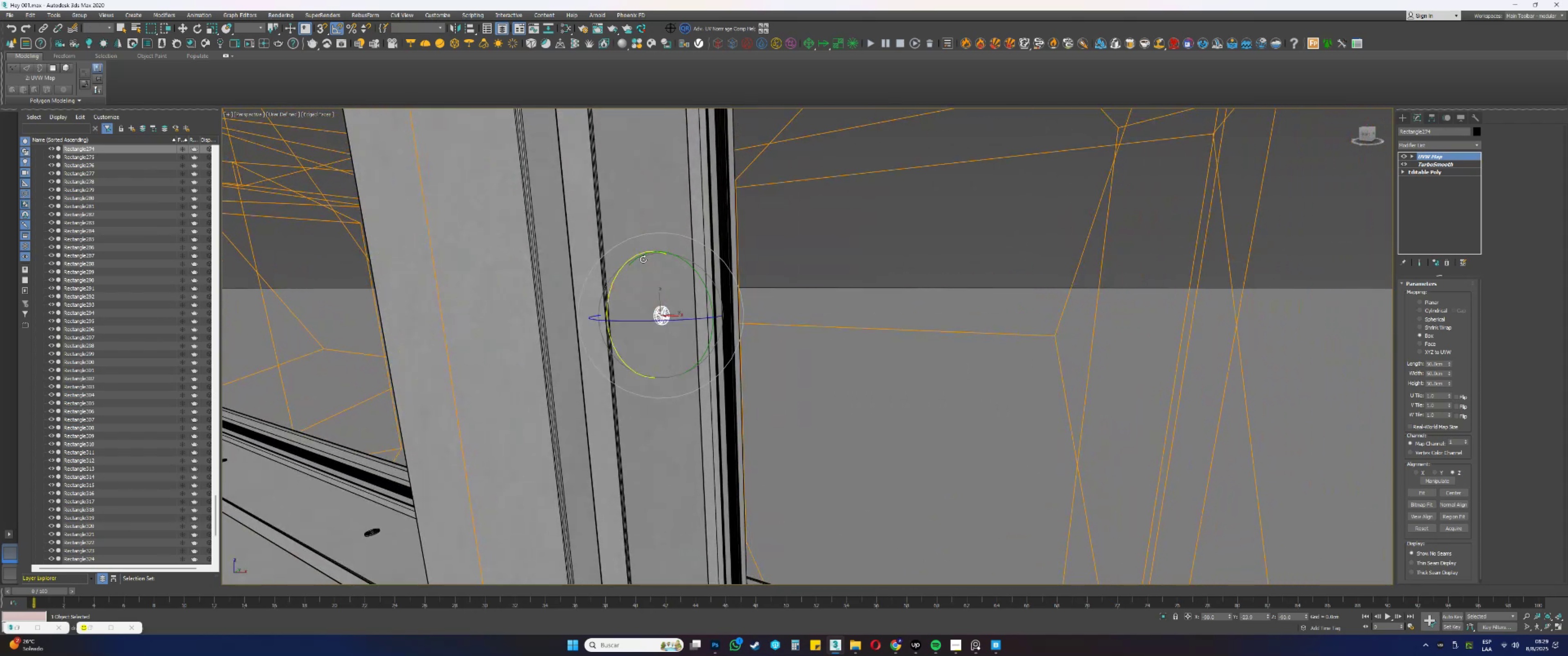 
scroll: coordinate [706, 473], scroll_direction: down, amount: 2.0
 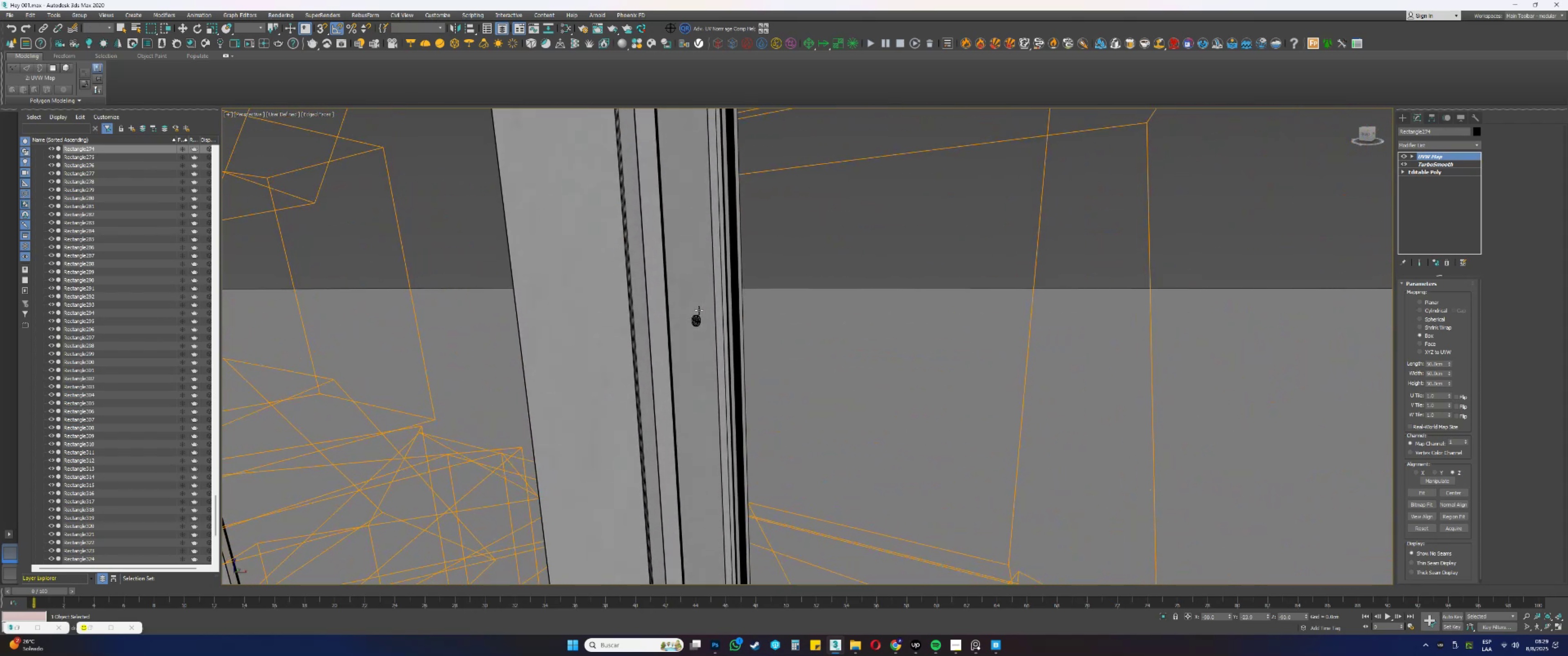 
left_click([696, 319])
 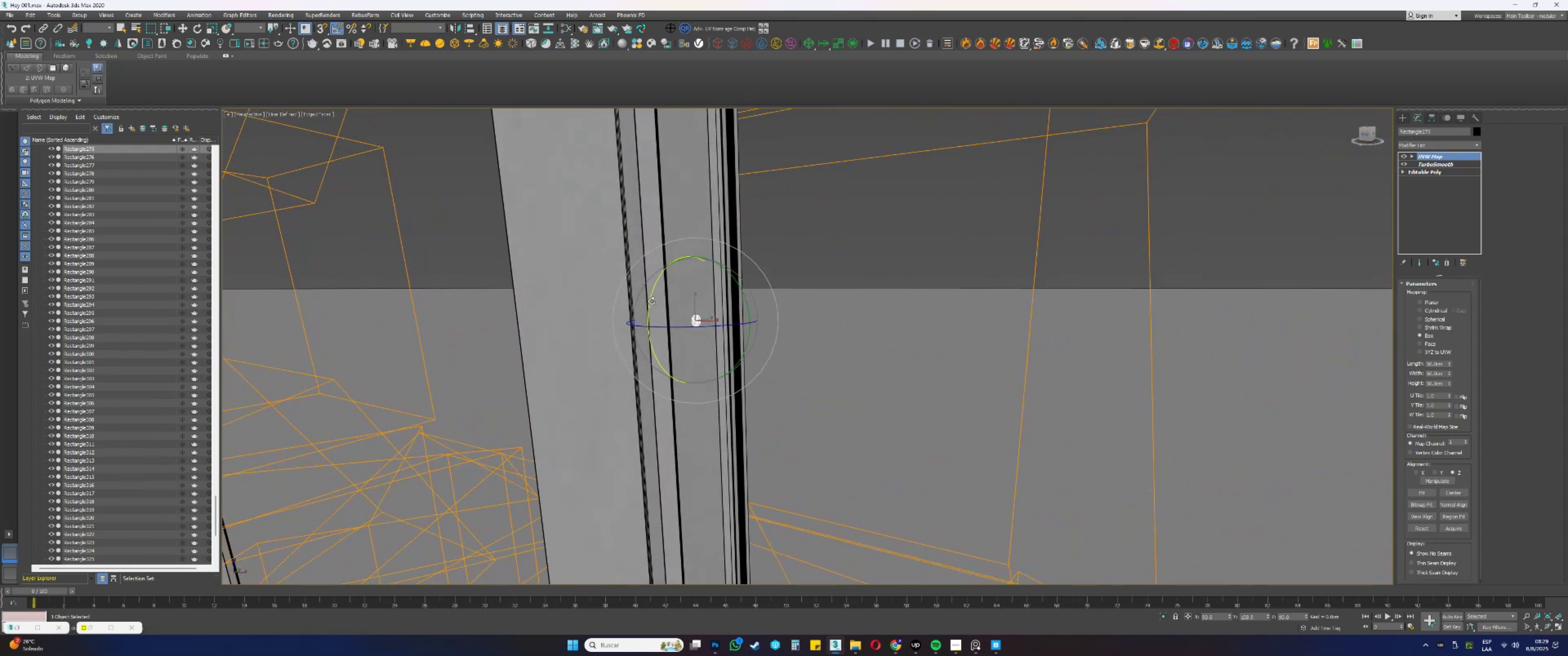 
left_click_drag(start_coordinate=[649, 303], to_coordinate=[655, 272])
 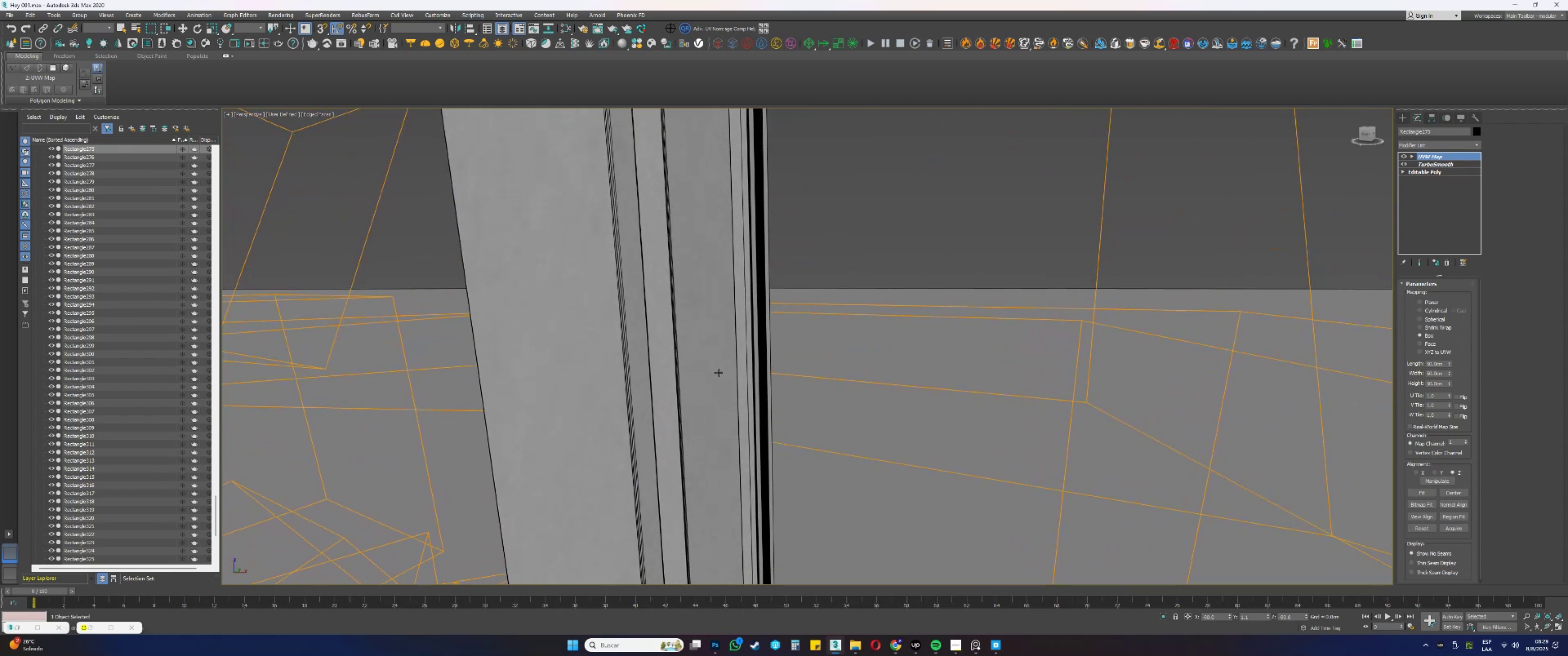 
mouse_move([718, 269])
 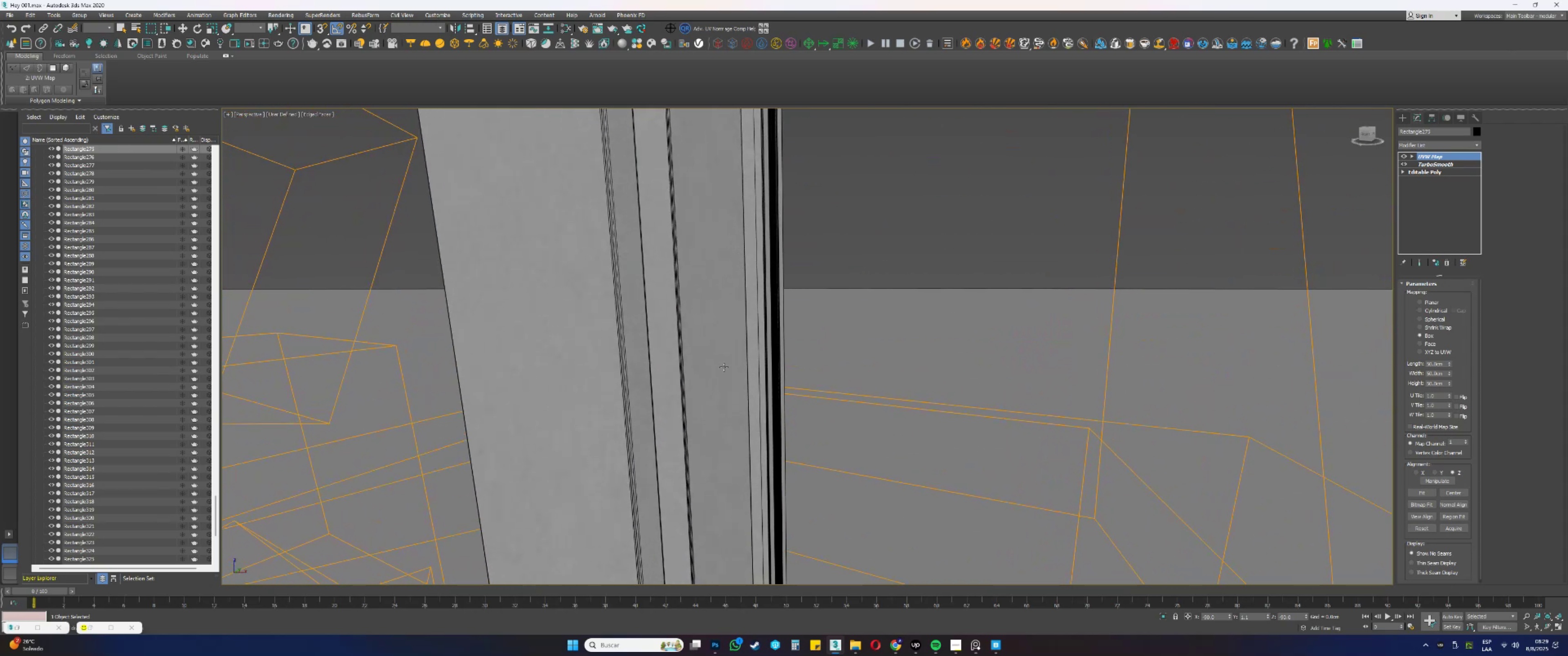 
scroll: coordinate [723, 368], scroll_direction: down, amount: 1.0
 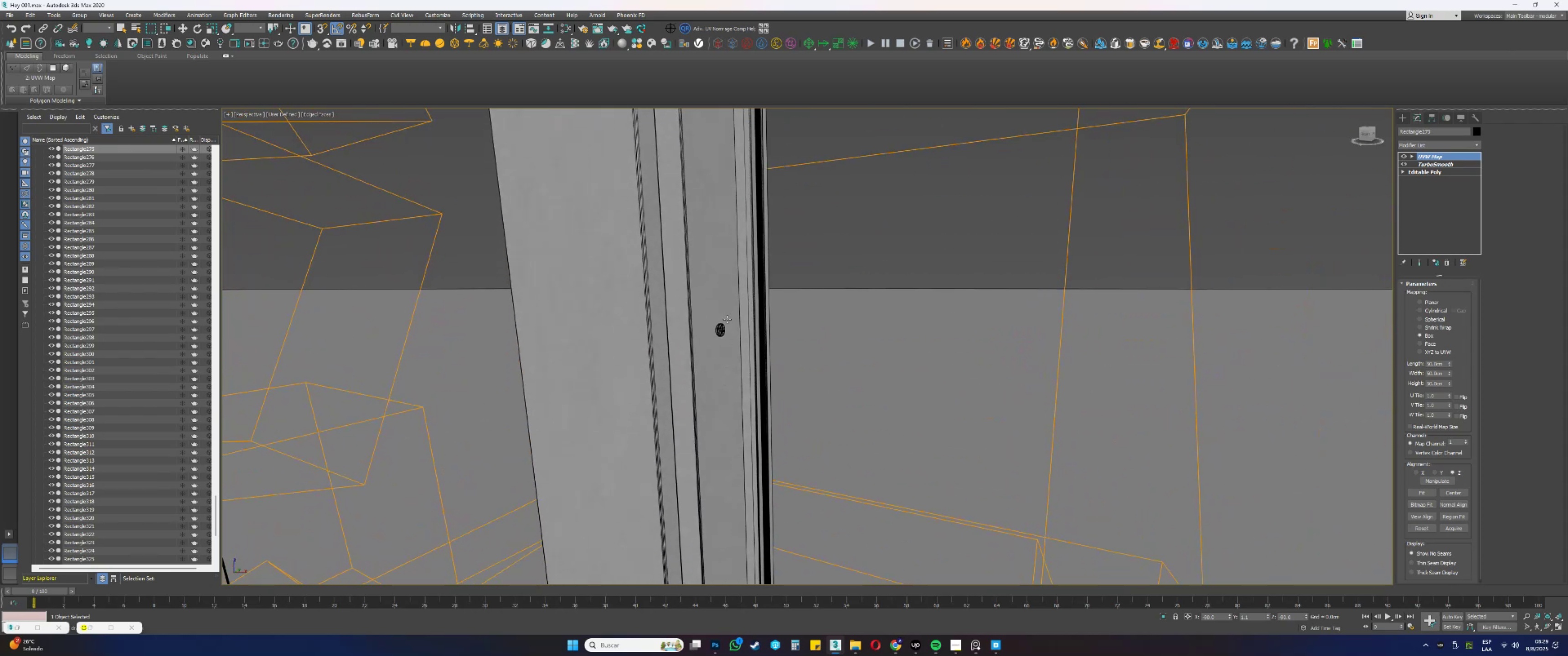 
left_click([722, 330])
 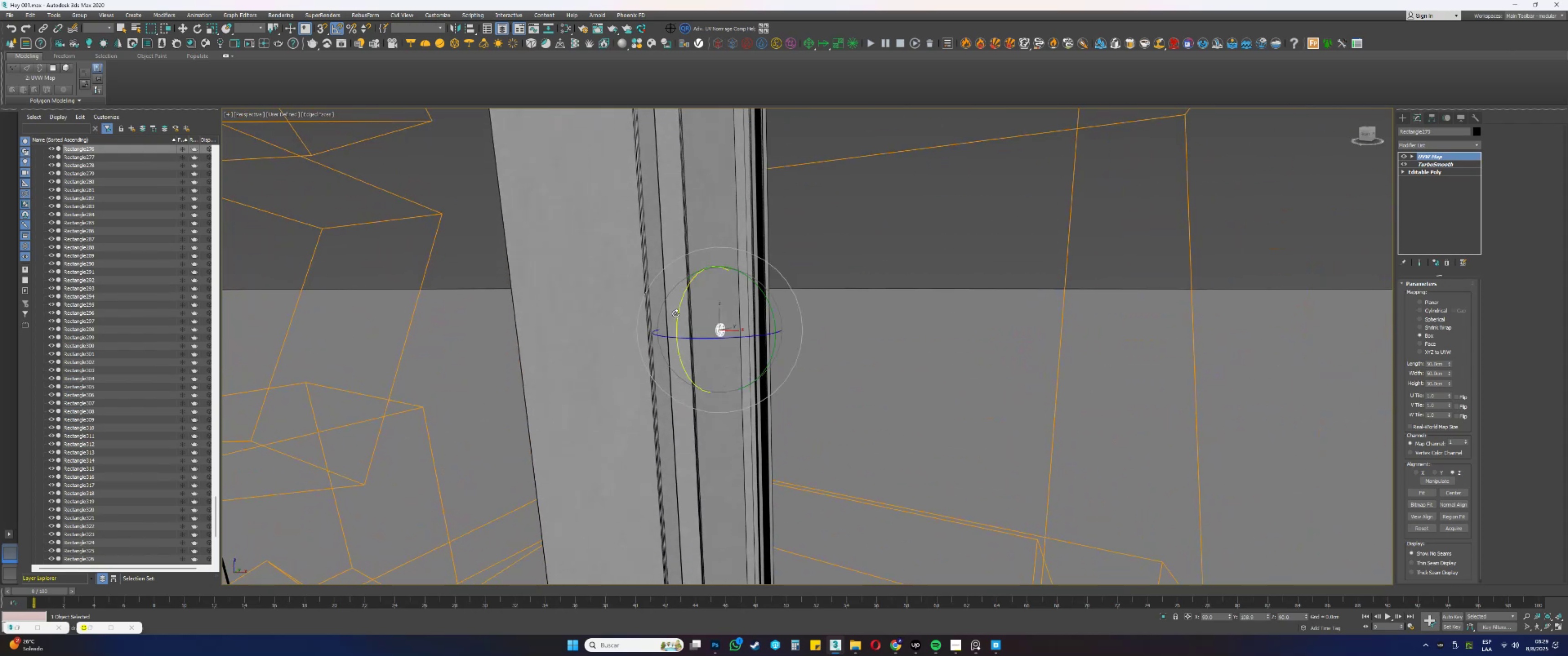 
left_click_drag(start_coordinate=[676, 316], to_coordinate=[680, 283])
 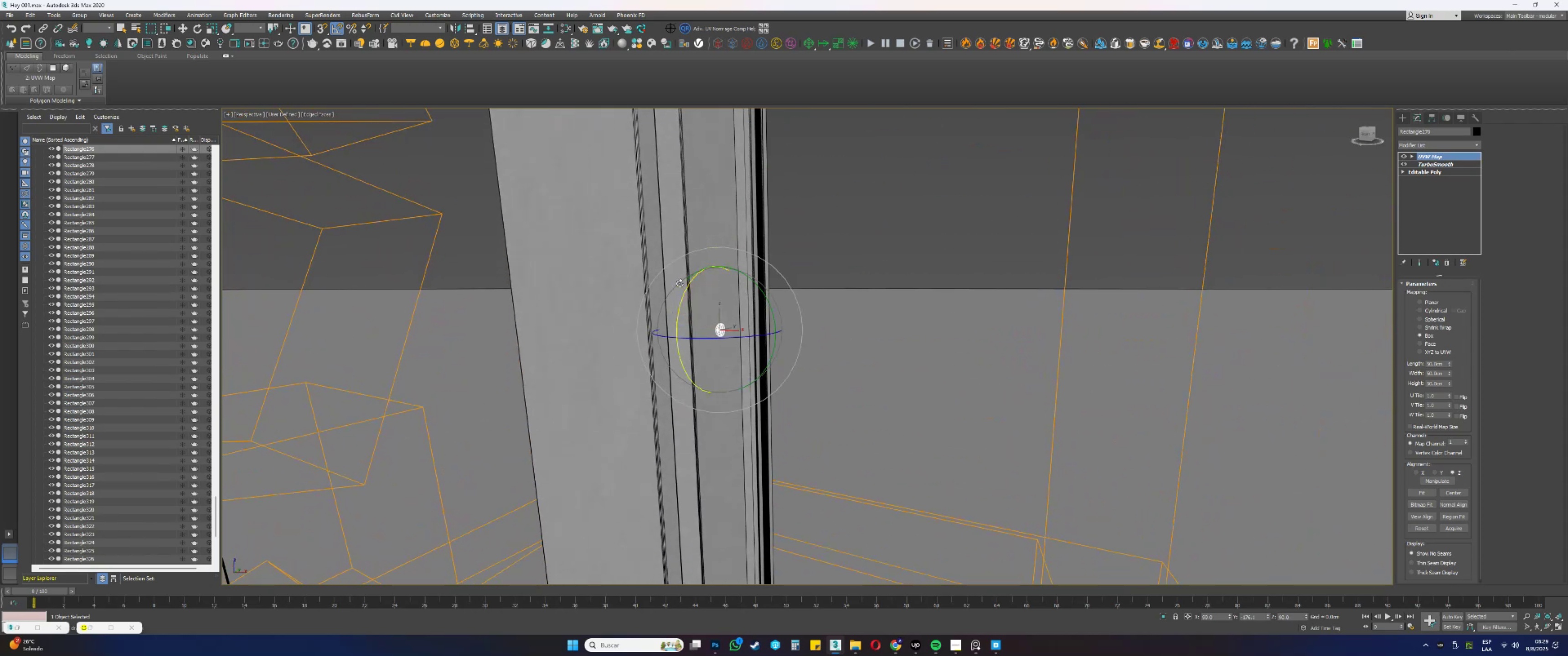 
scroll: coordinate [680, 284], scroll_direction: down, amount: 1.0
 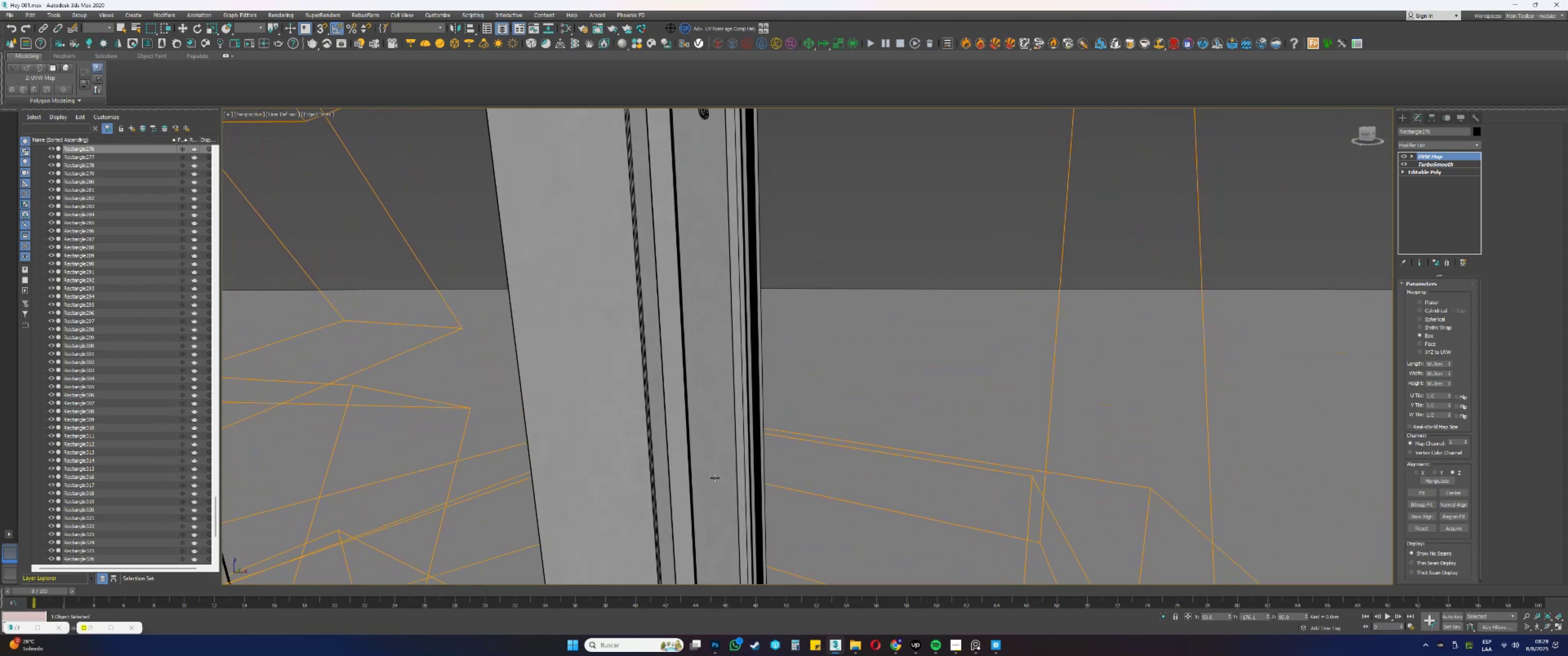 
left_click([705, 333])
 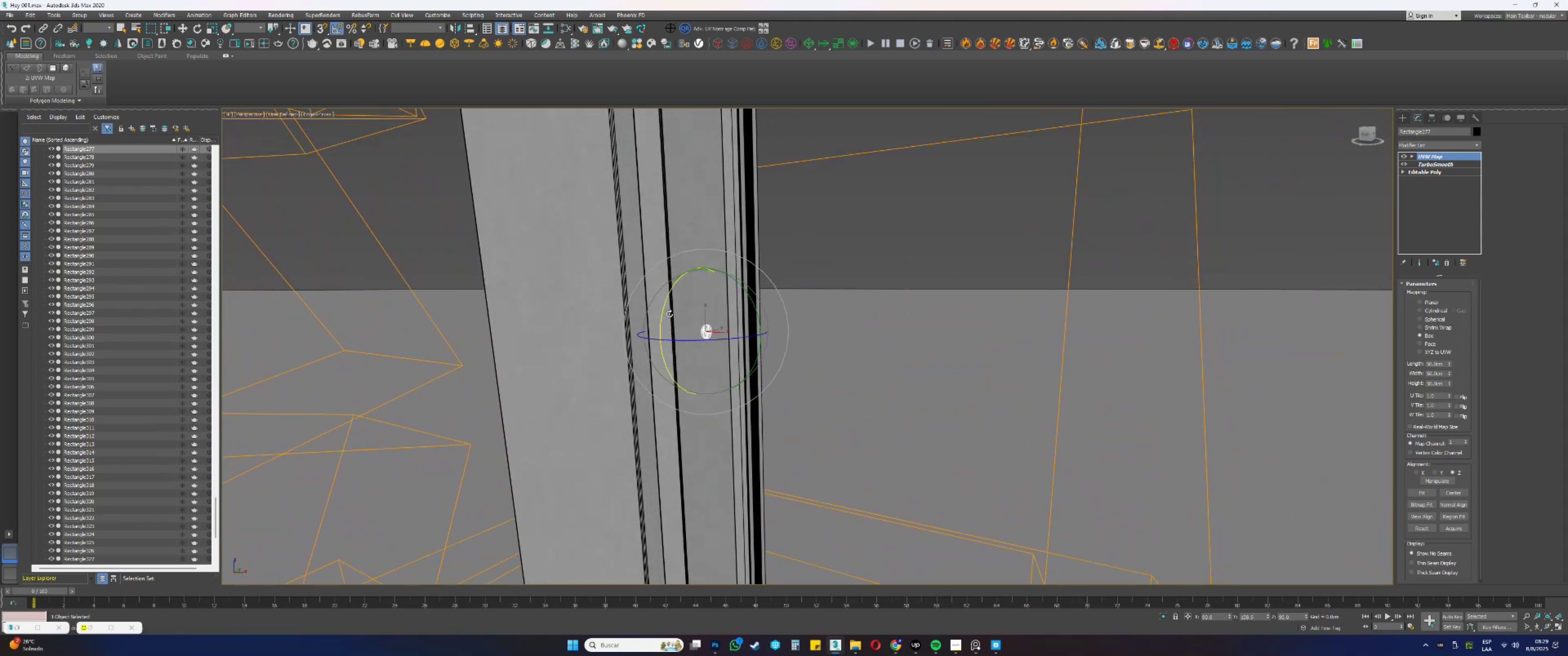 
left_click_drag(start_coordinate=[663, 317], to_coordinate=[671, 288])
 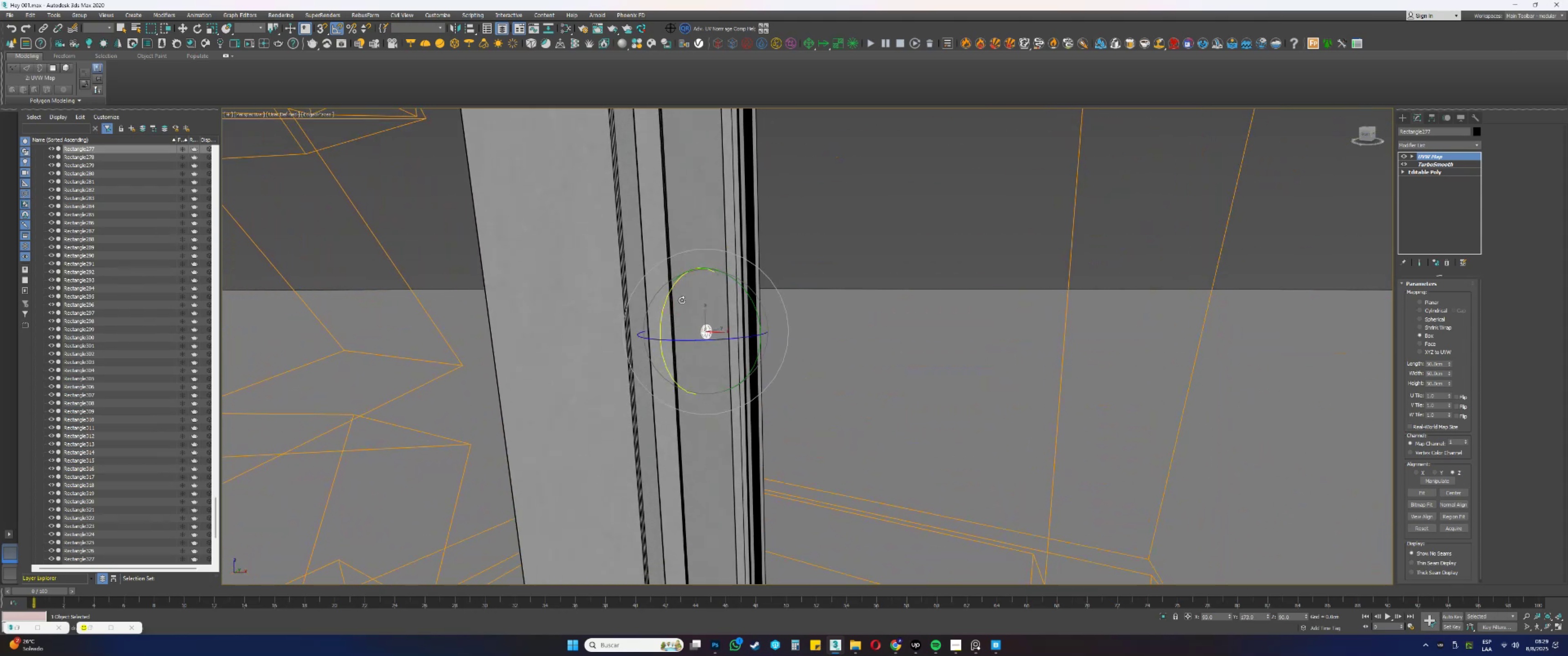 
scroll: coordinate [700, 340], scroll_direction: down, amount: 1.0
 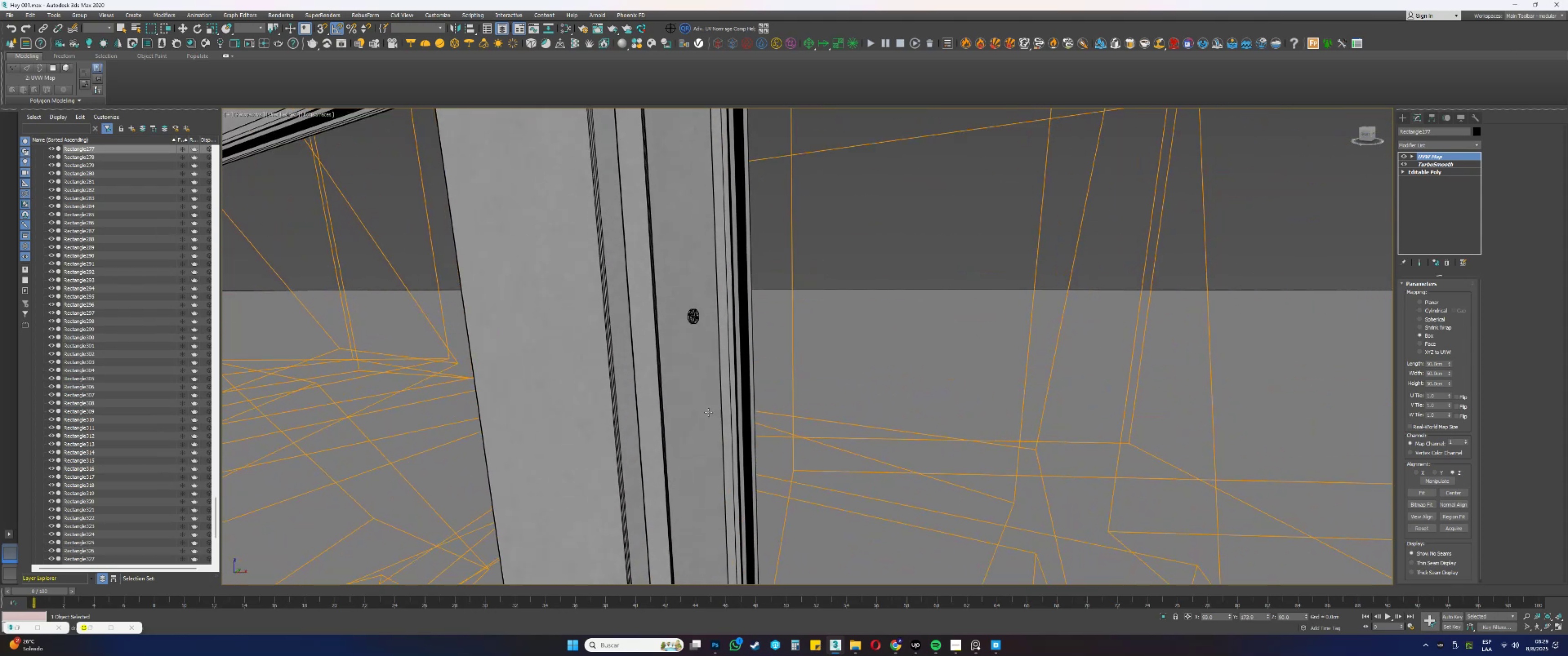 
left_click([694, 313])
 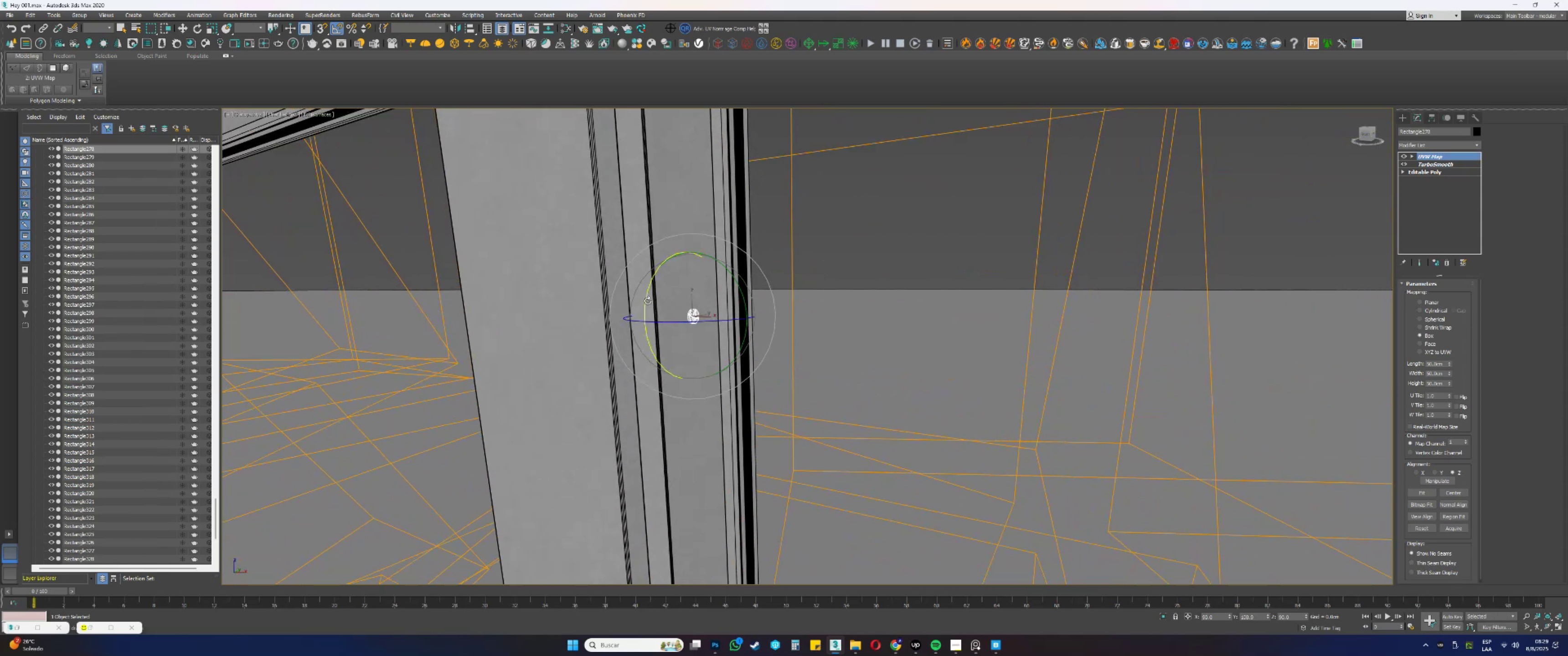 
left_click_drag(start_coordinate=[644, 303], to_coordinate=[650, 272])
 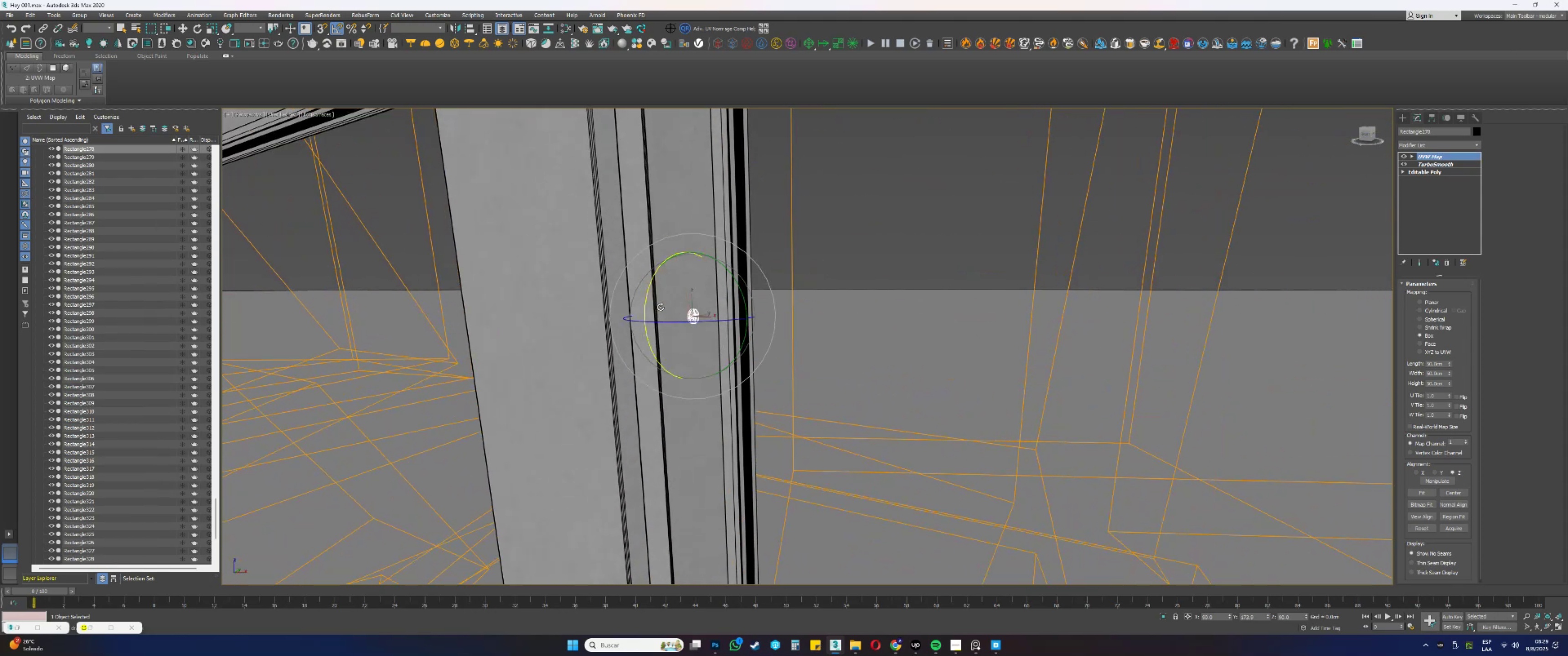 
scroll: coordinate [691, 322], scroll_direction: down, amount: 1.0
 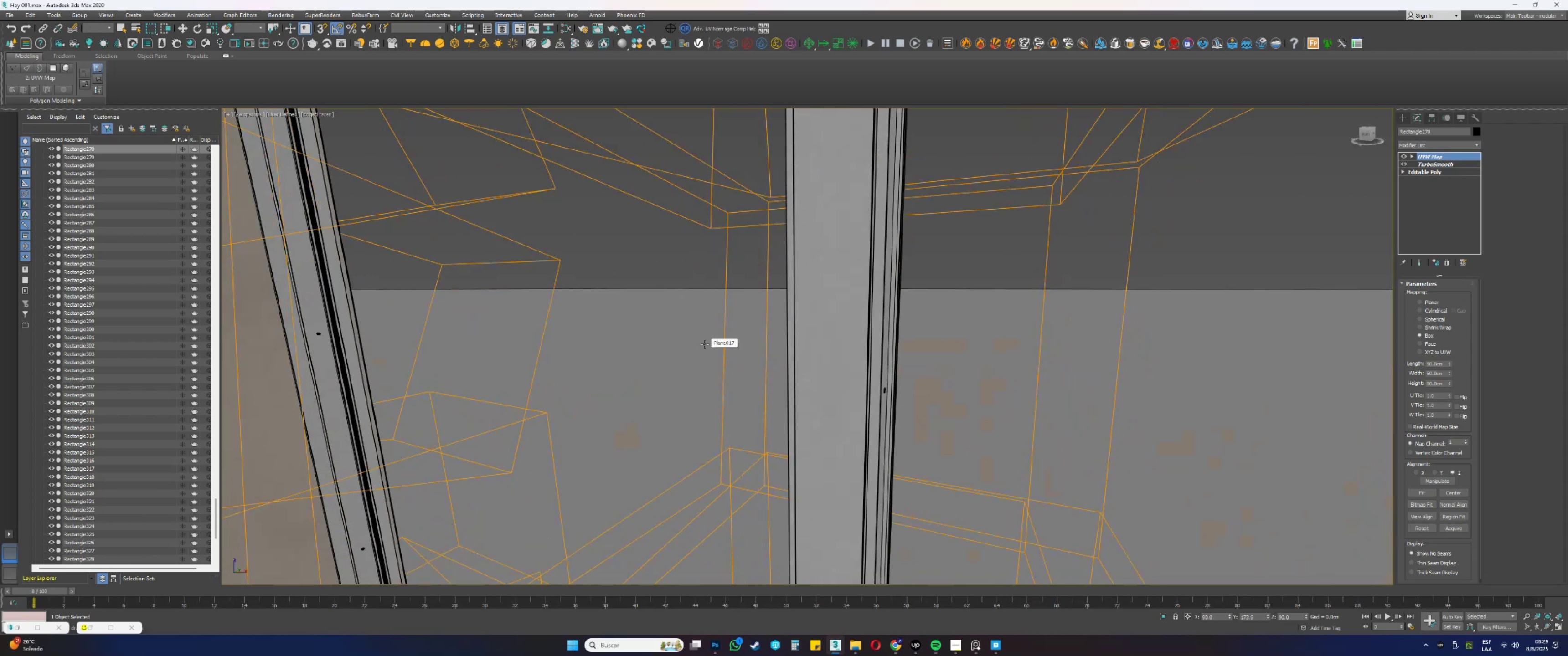 
key(Z)
 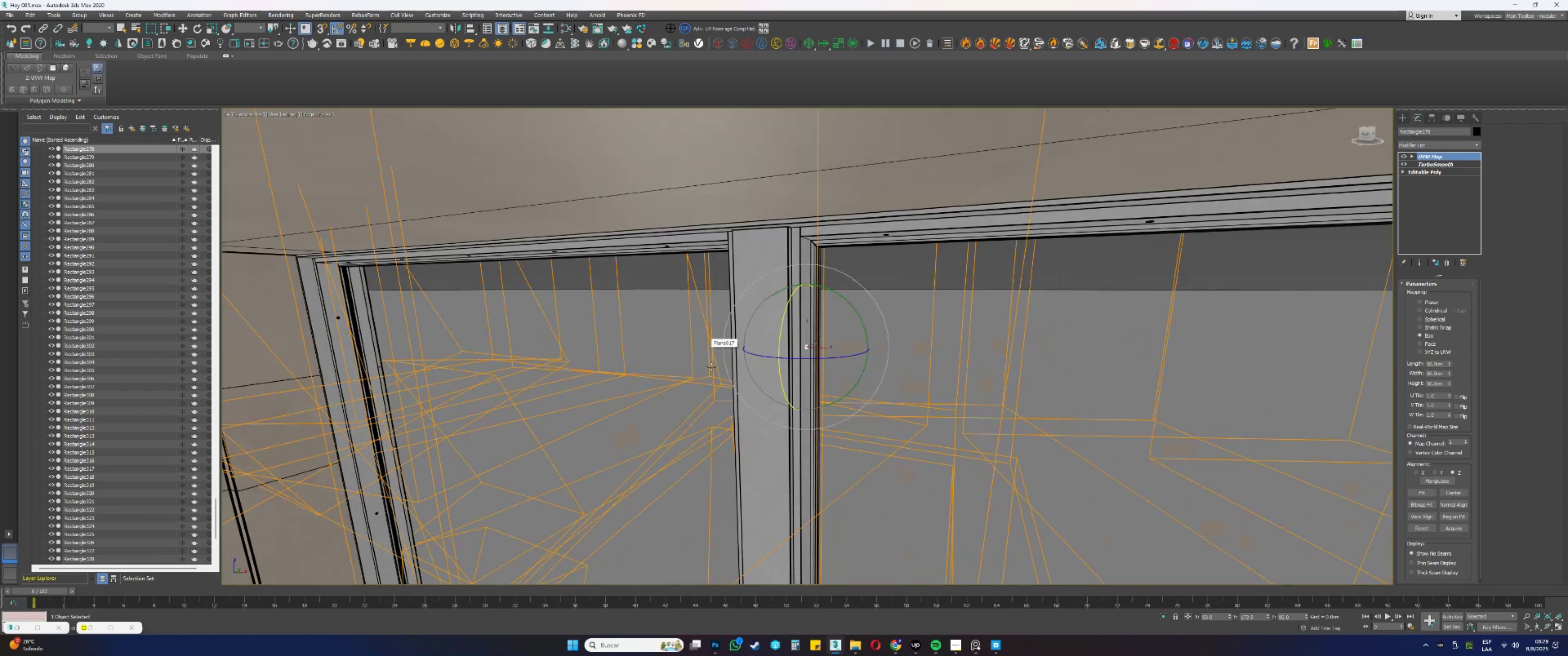 
hold_key(key=AltLeft, duration=0.56)
 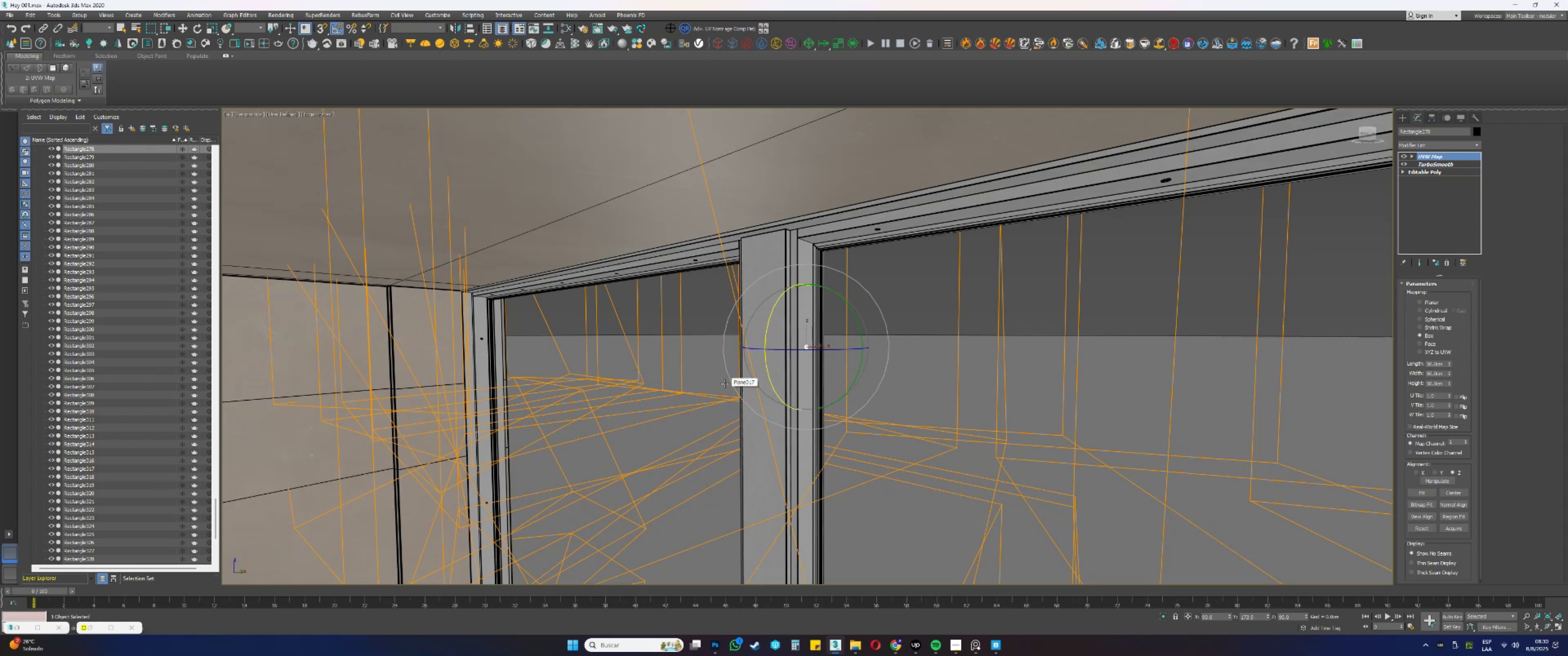 
wait(19.01)
 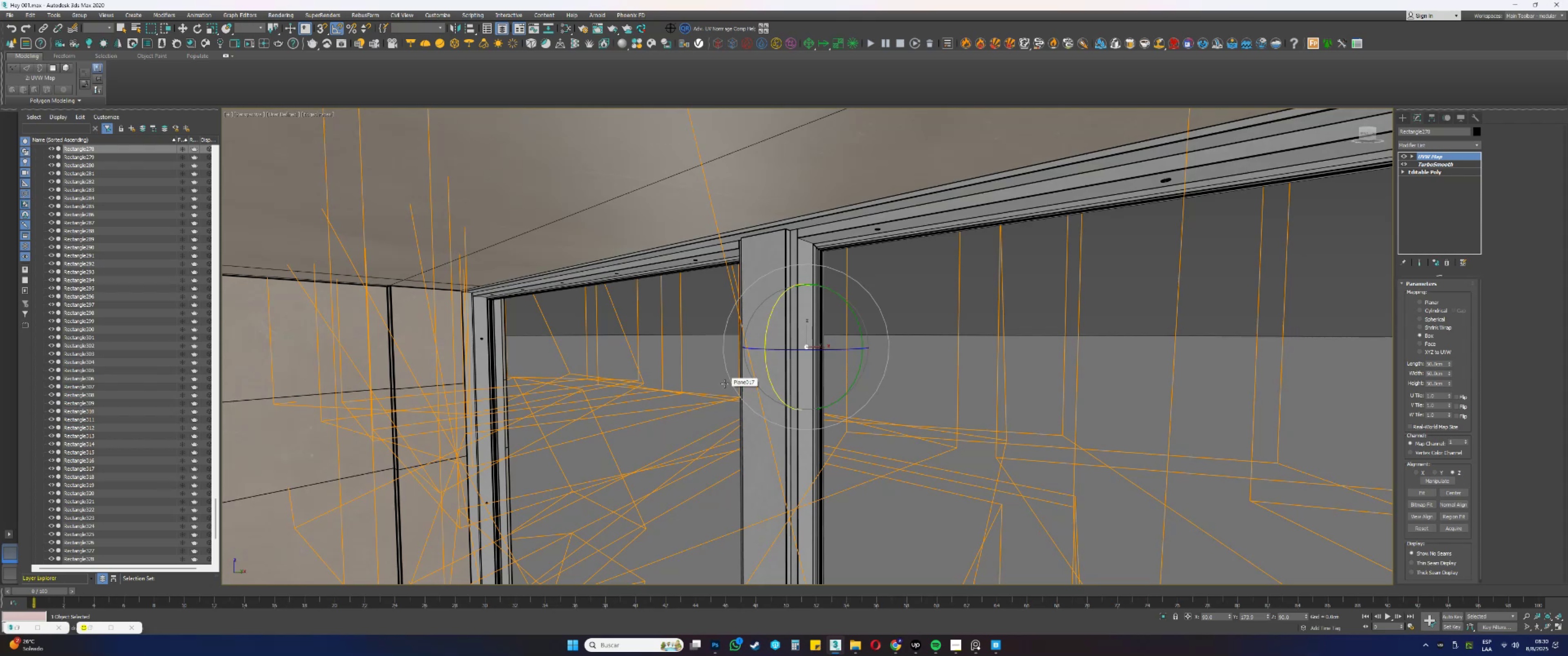 
left_click_drag(start_coordinate=[772, 309], to_coordinate=[773, 301])
 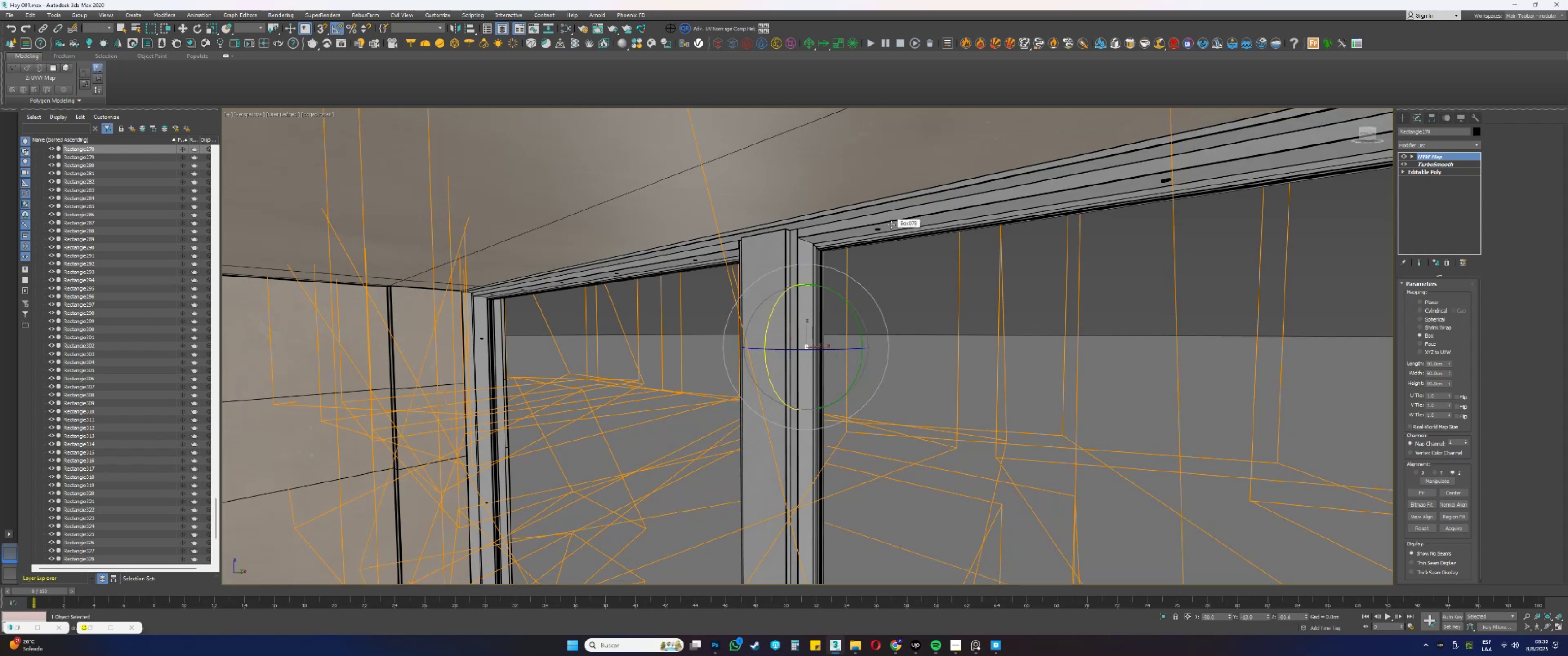 
wait(5.96)
 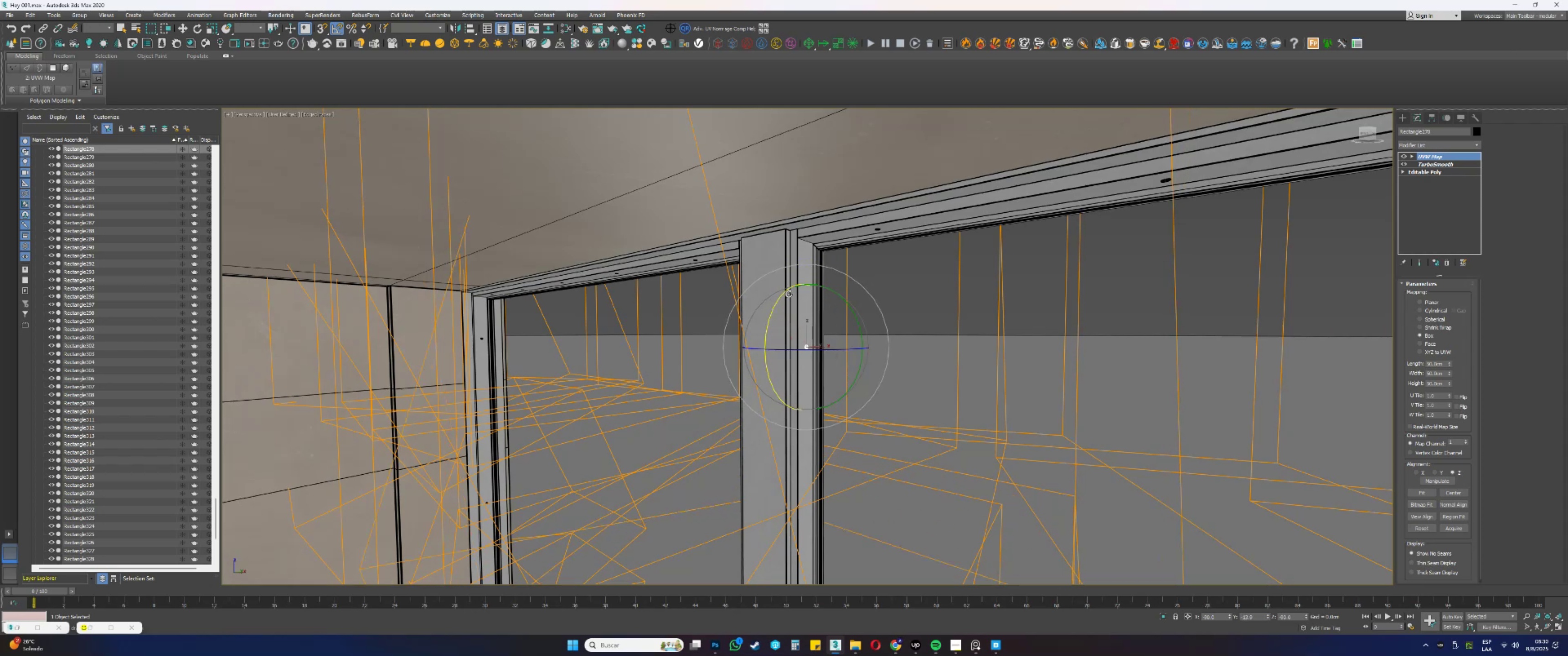 
left_click([877, 229])
 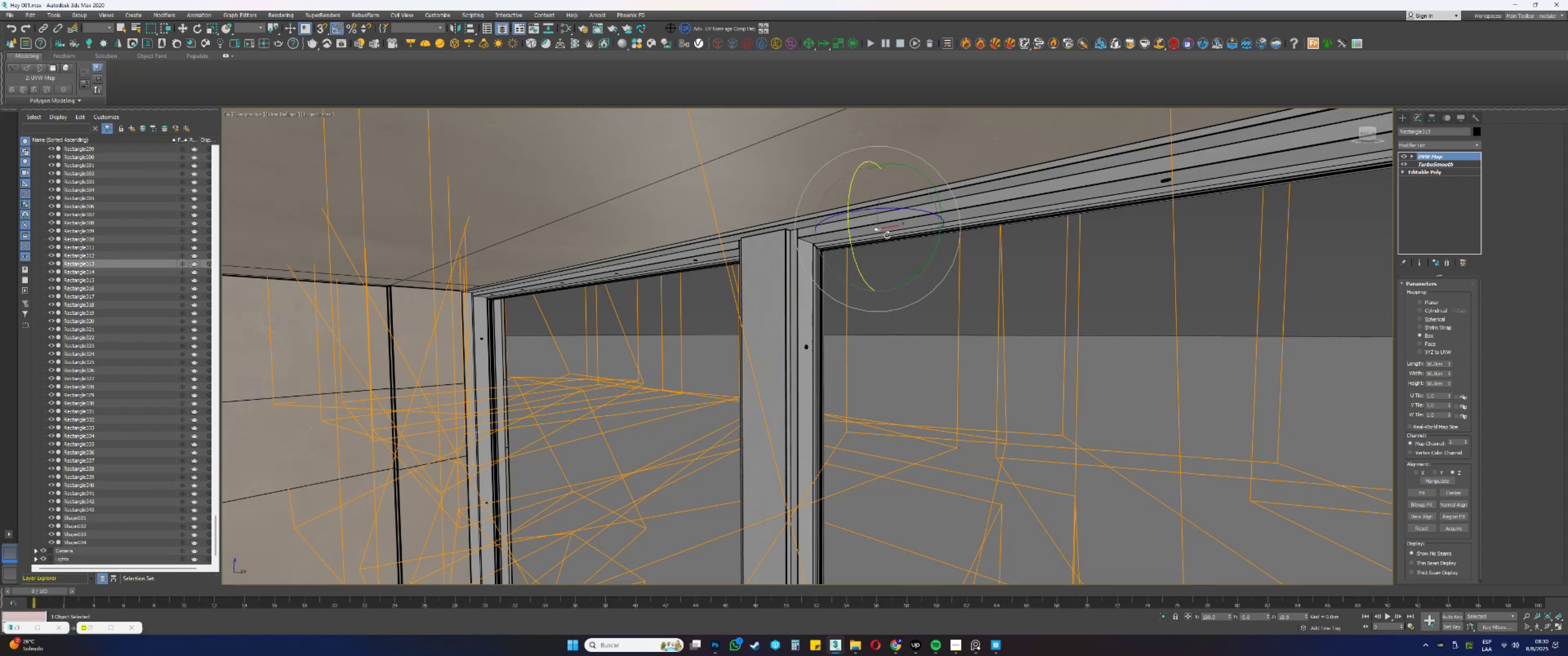 
hold_key(key=AltLeft, duration=0.8)
 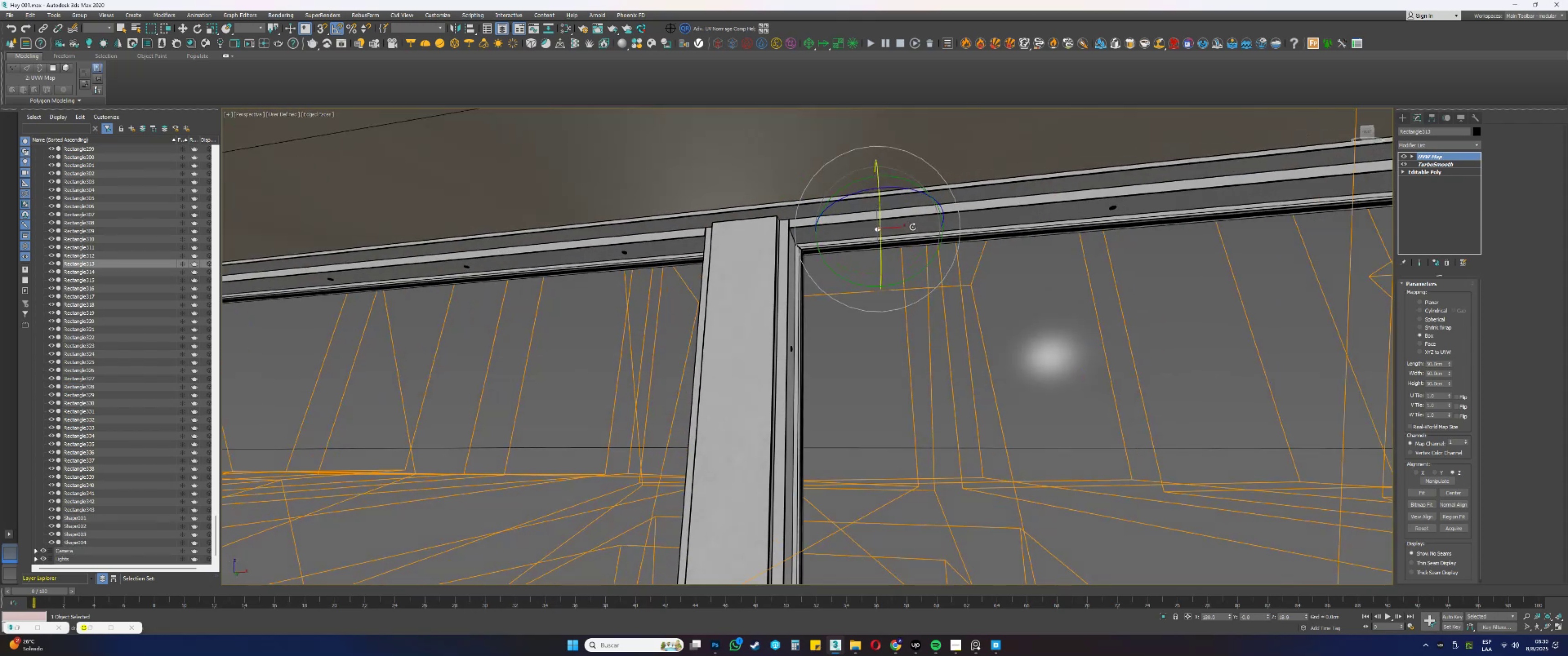 
scroll: coordinate [907, 226], scroll_direction: up, amount: 1.0
 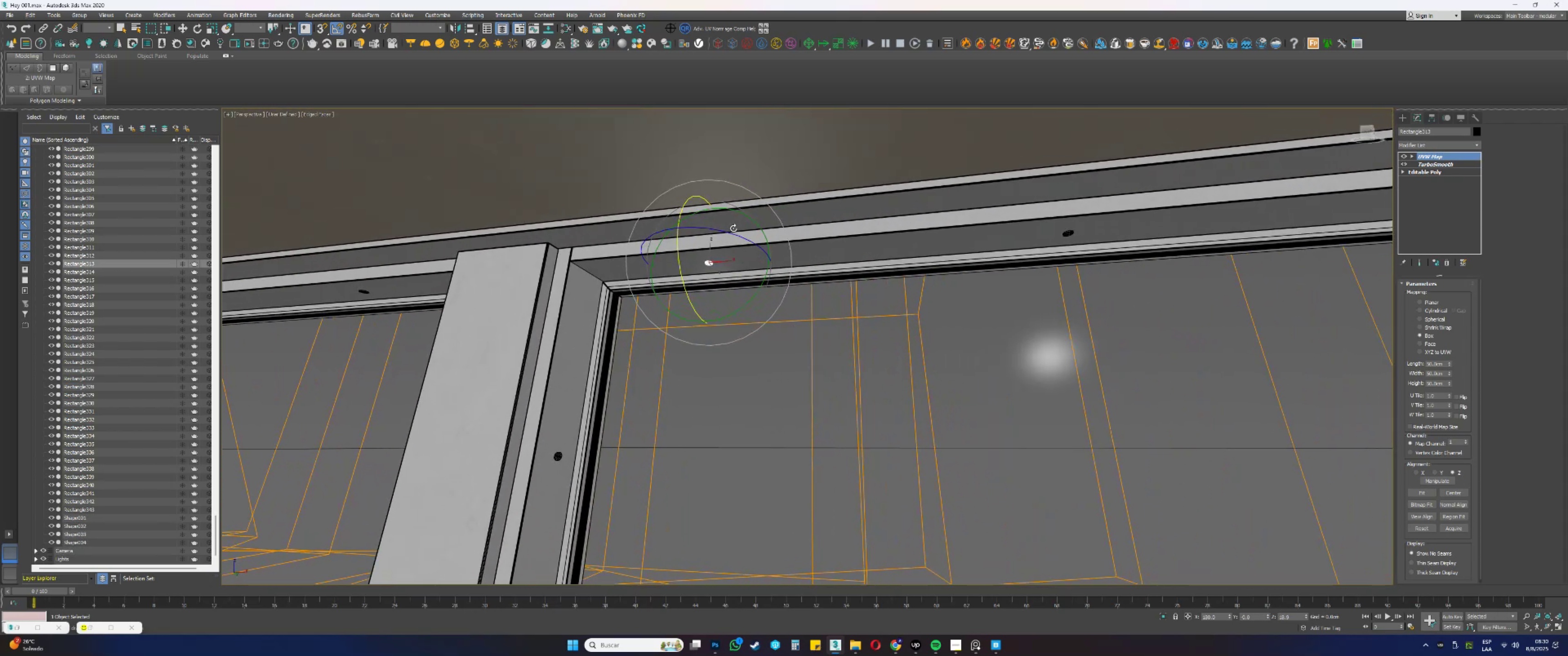 
left_click_drag(start_coordinate=[718, 231], to_coordinate=[738, 236])
 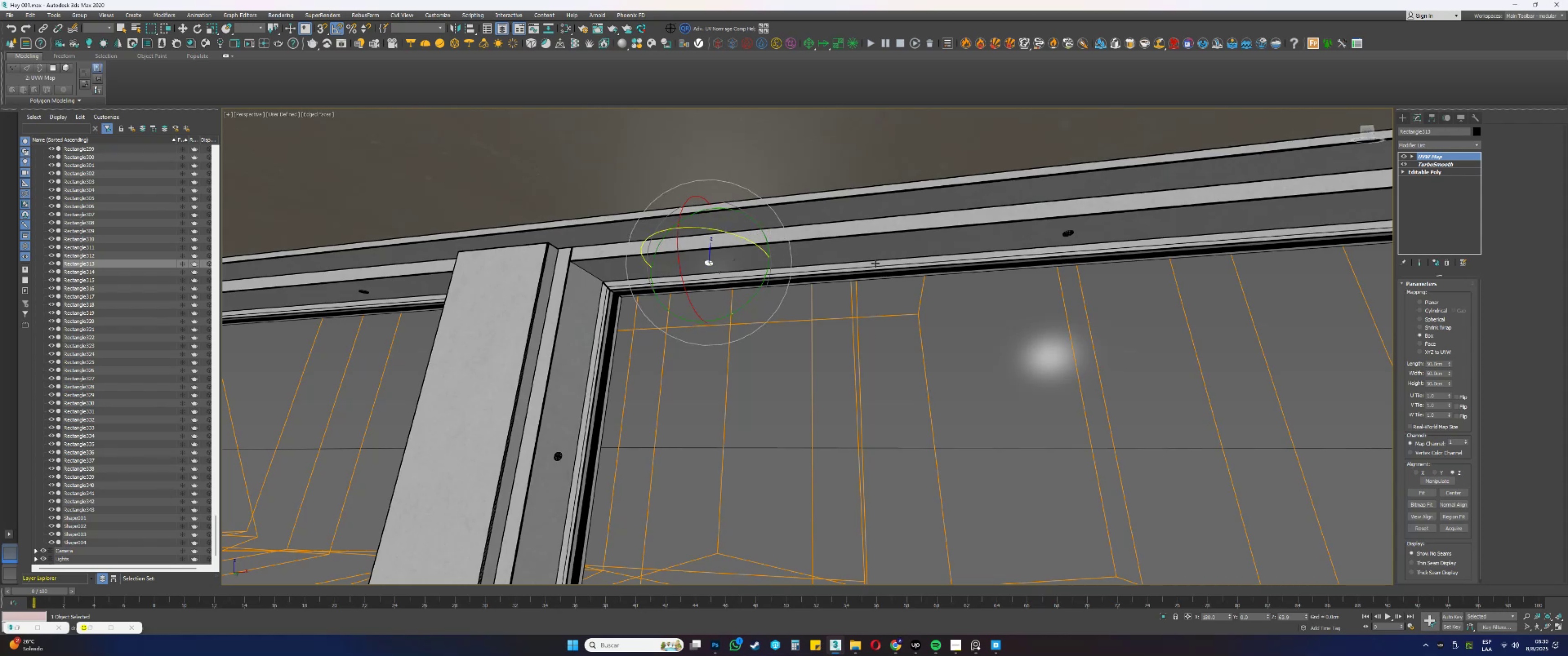 
wait(5.95)
 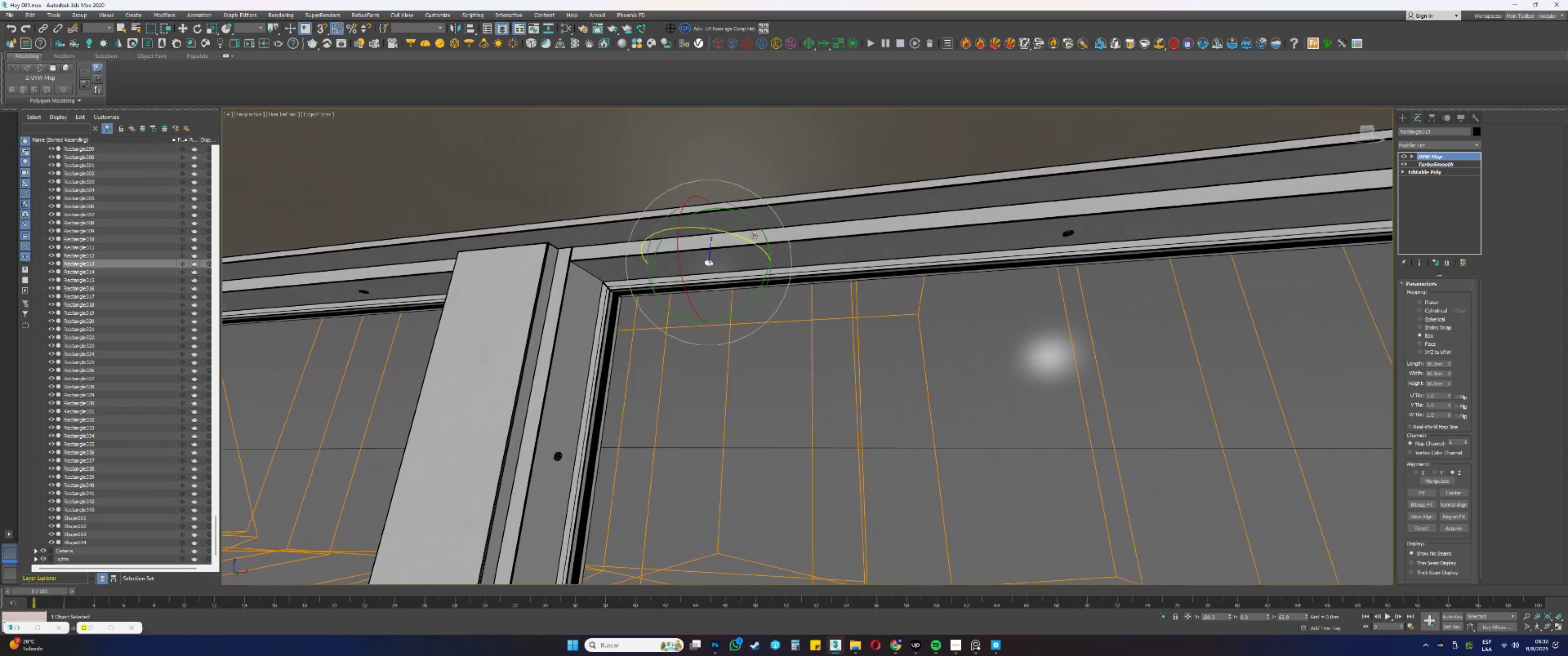 
left_click([740, 231])
 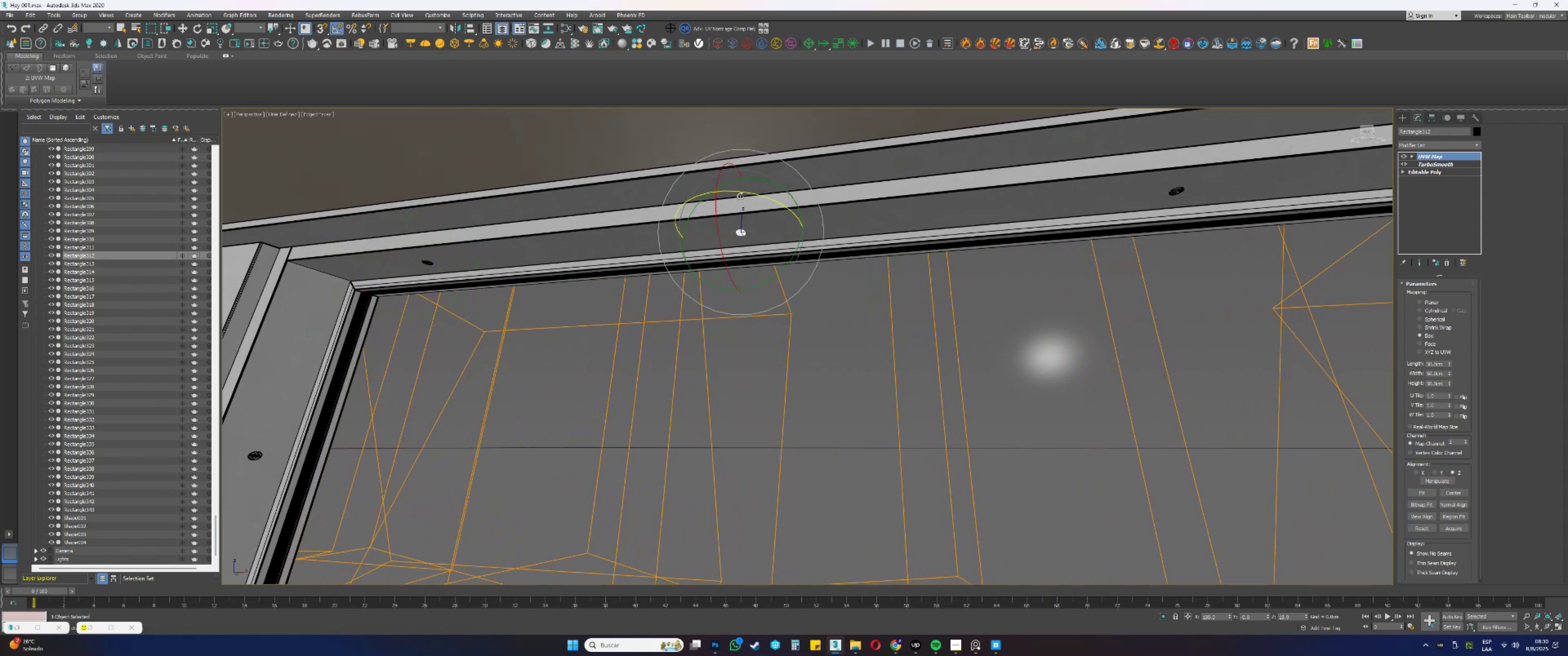 
left_click_drag(start_coordinate=[735, 190], to_coordinate=[772, 195])
 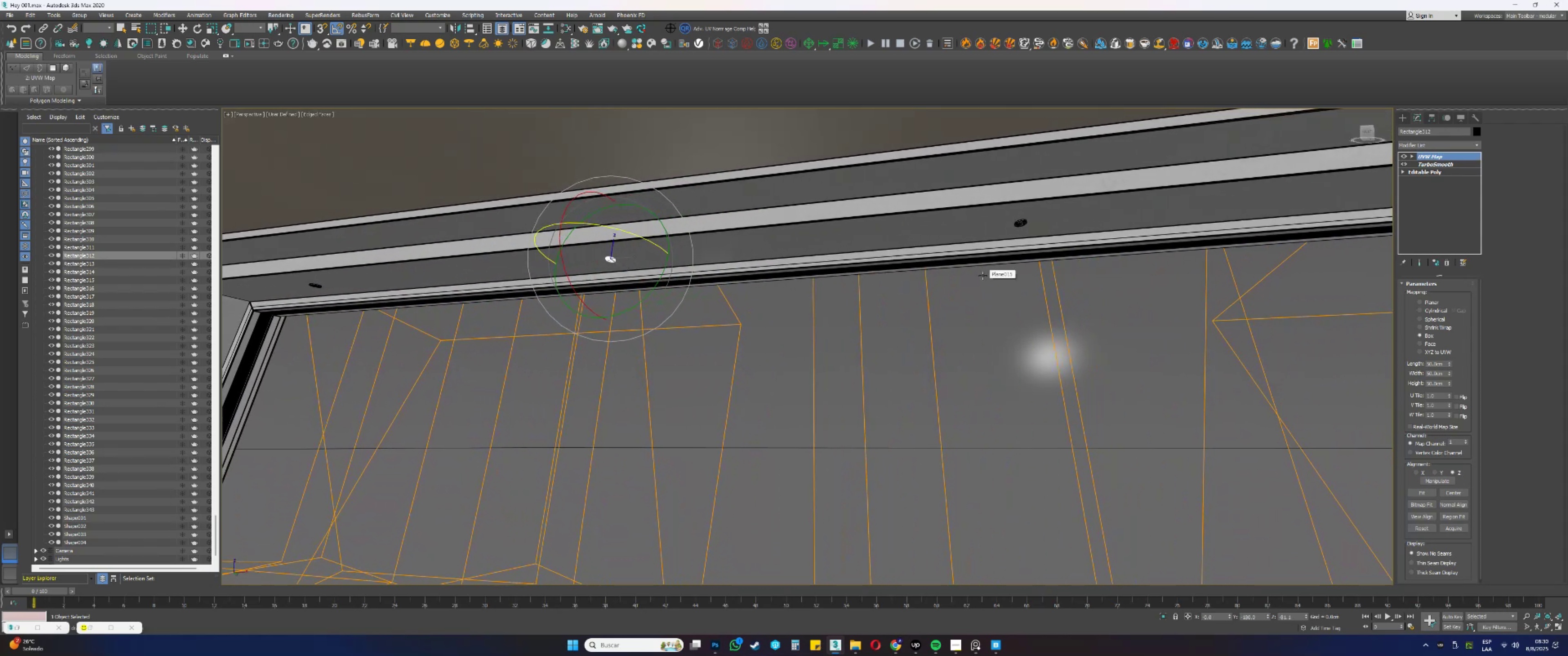 
wait(6.45)
 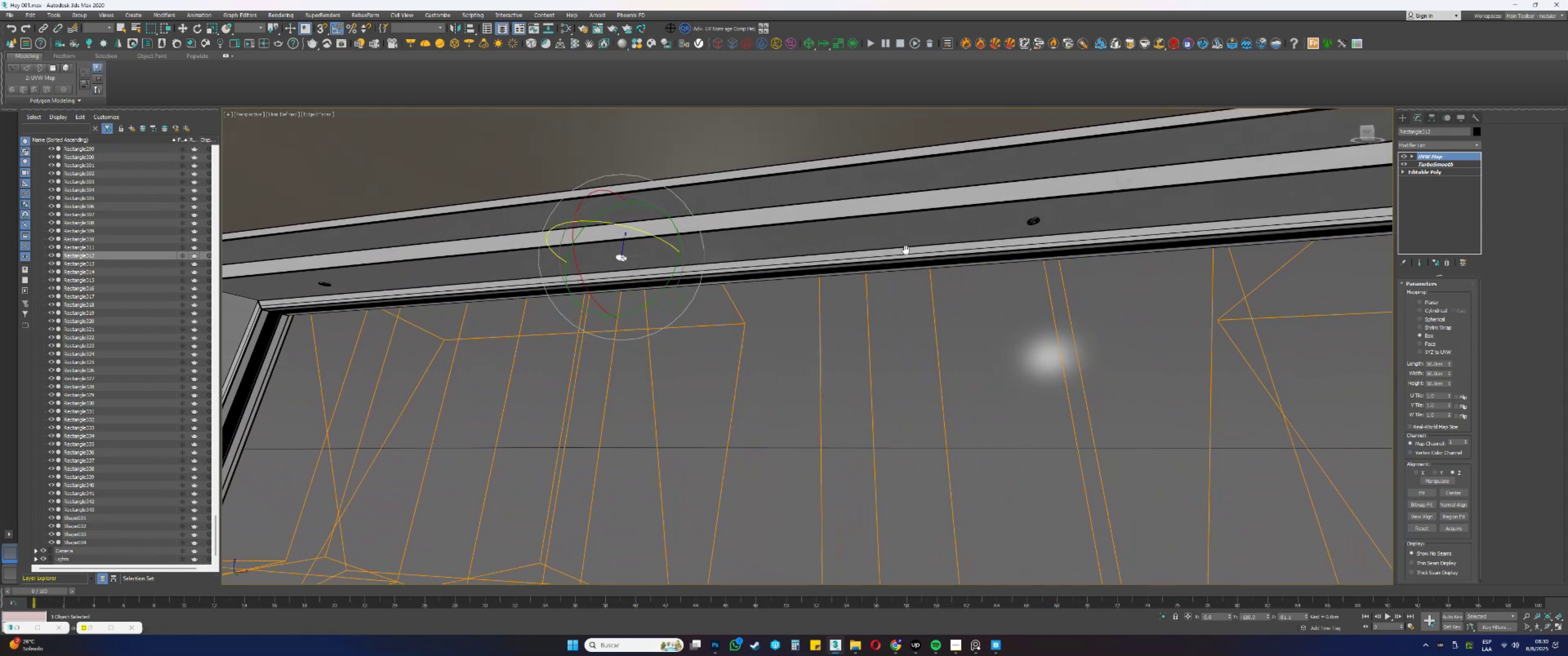 
left_click([1019, 224])
 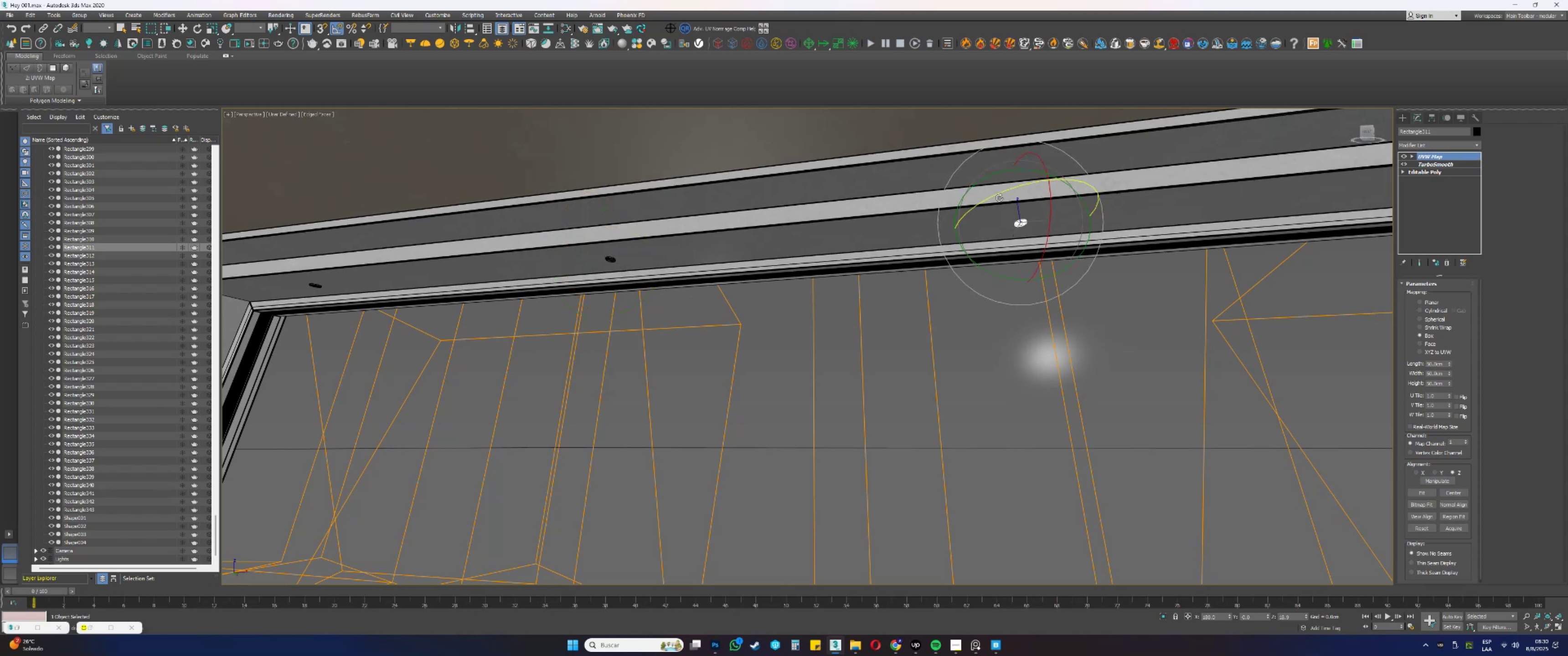 
left_click_drag(start_coordinate=[995, 197], to_coordinate=[1026, 195])
 